 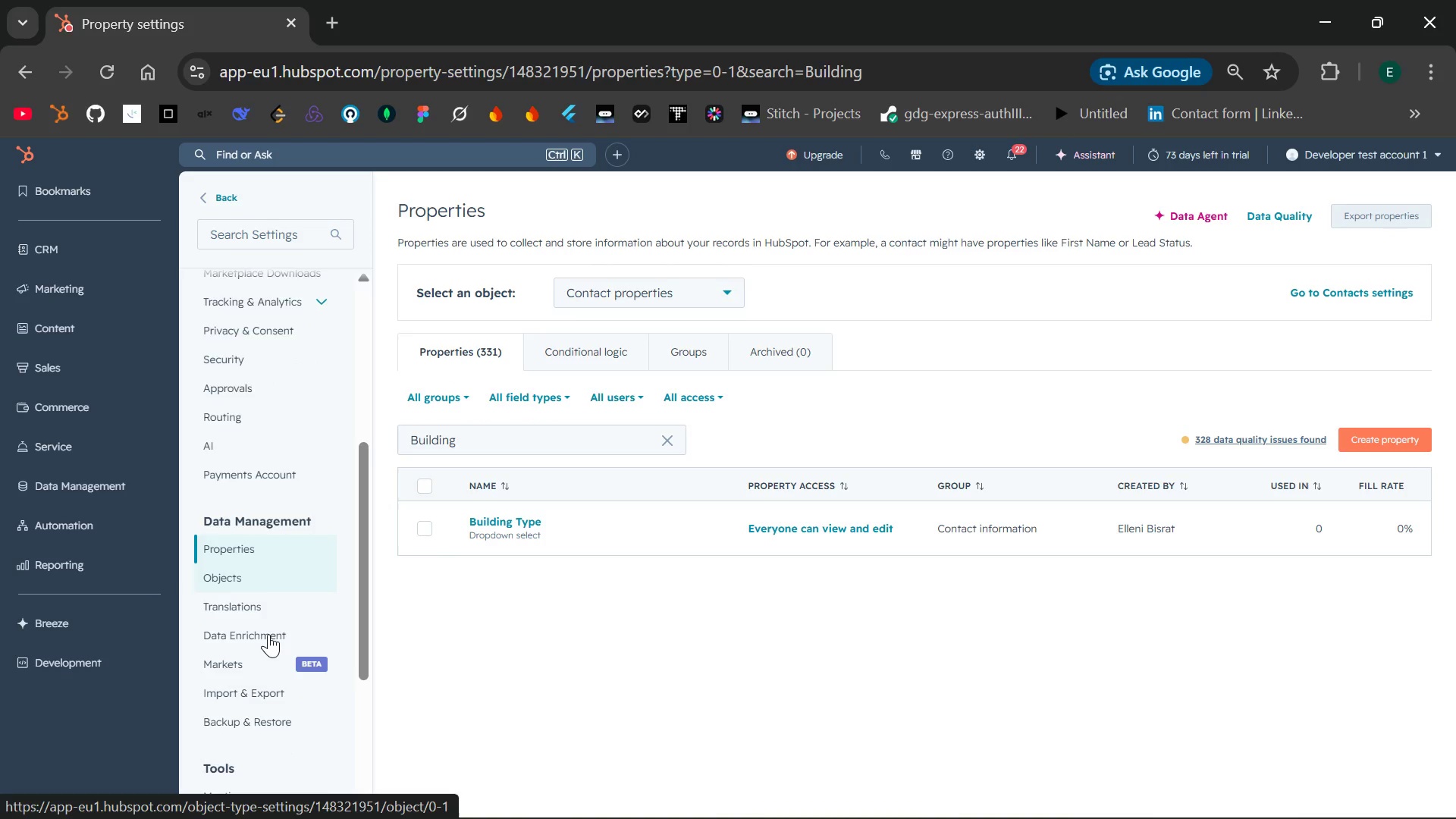 
left_click([262, 639])
 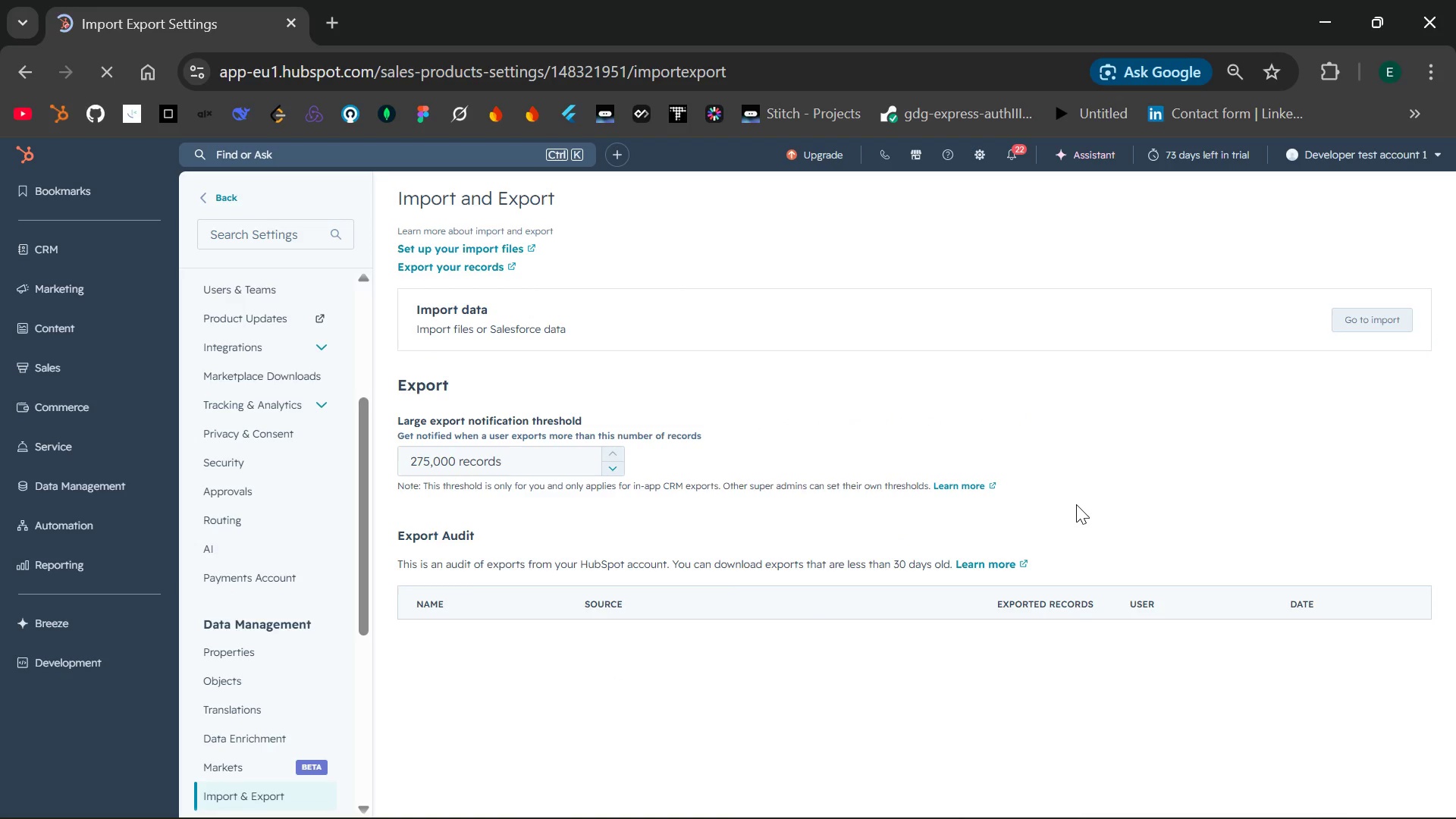 
wait(13.69)
 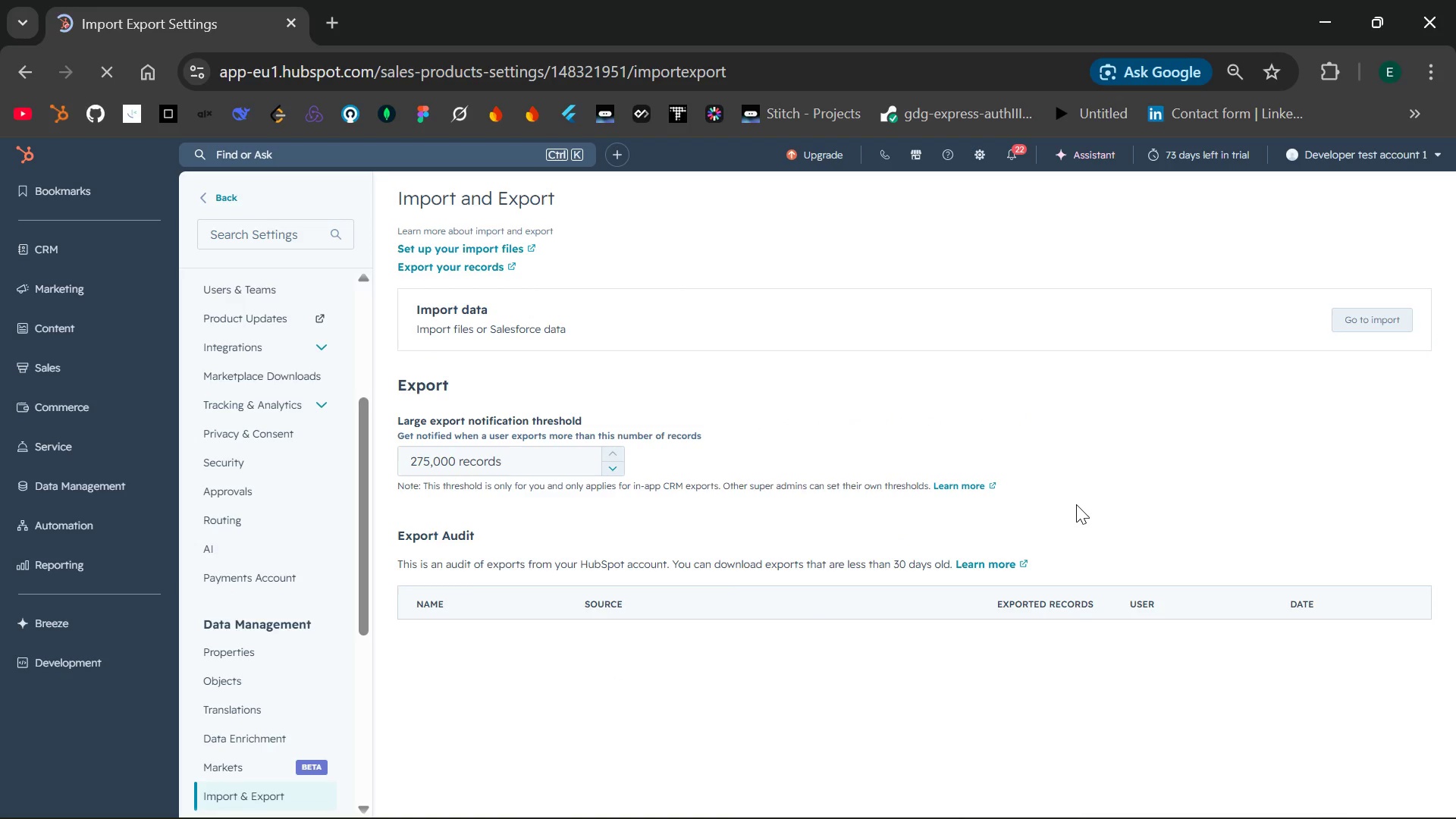 
left_click([1362, 322])
 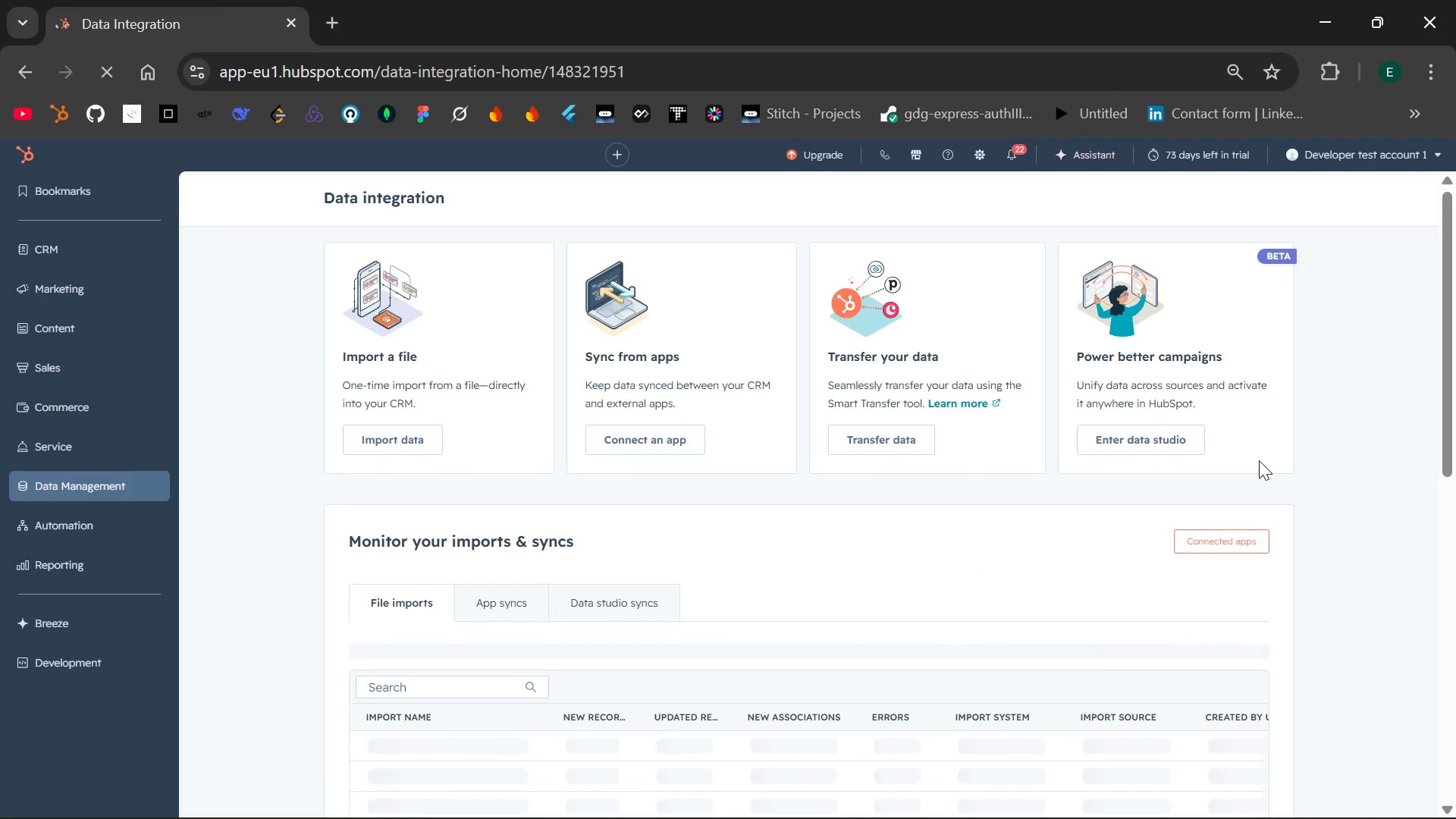 
wait(9.17)
 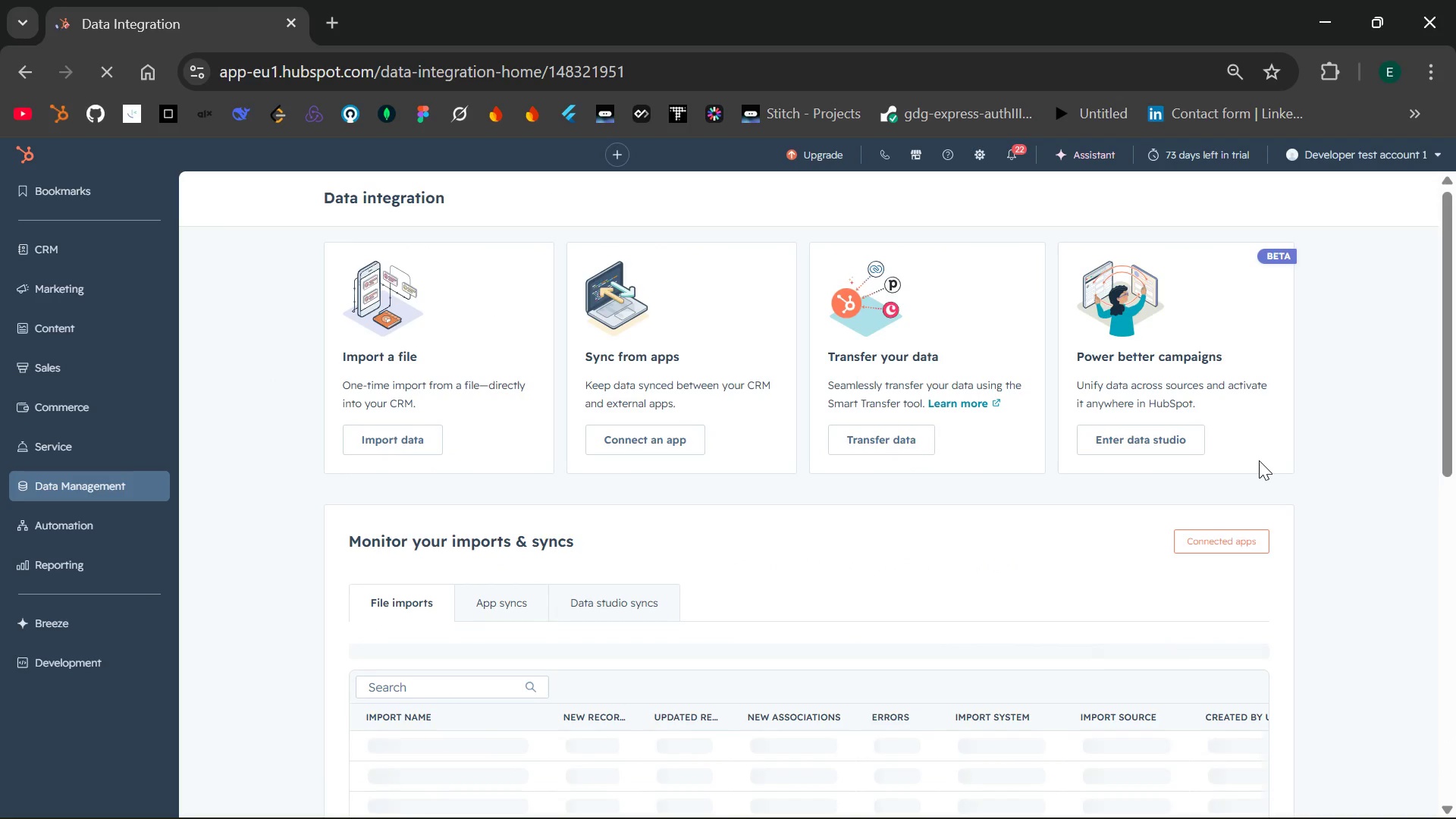 
left_click([388, 447])
 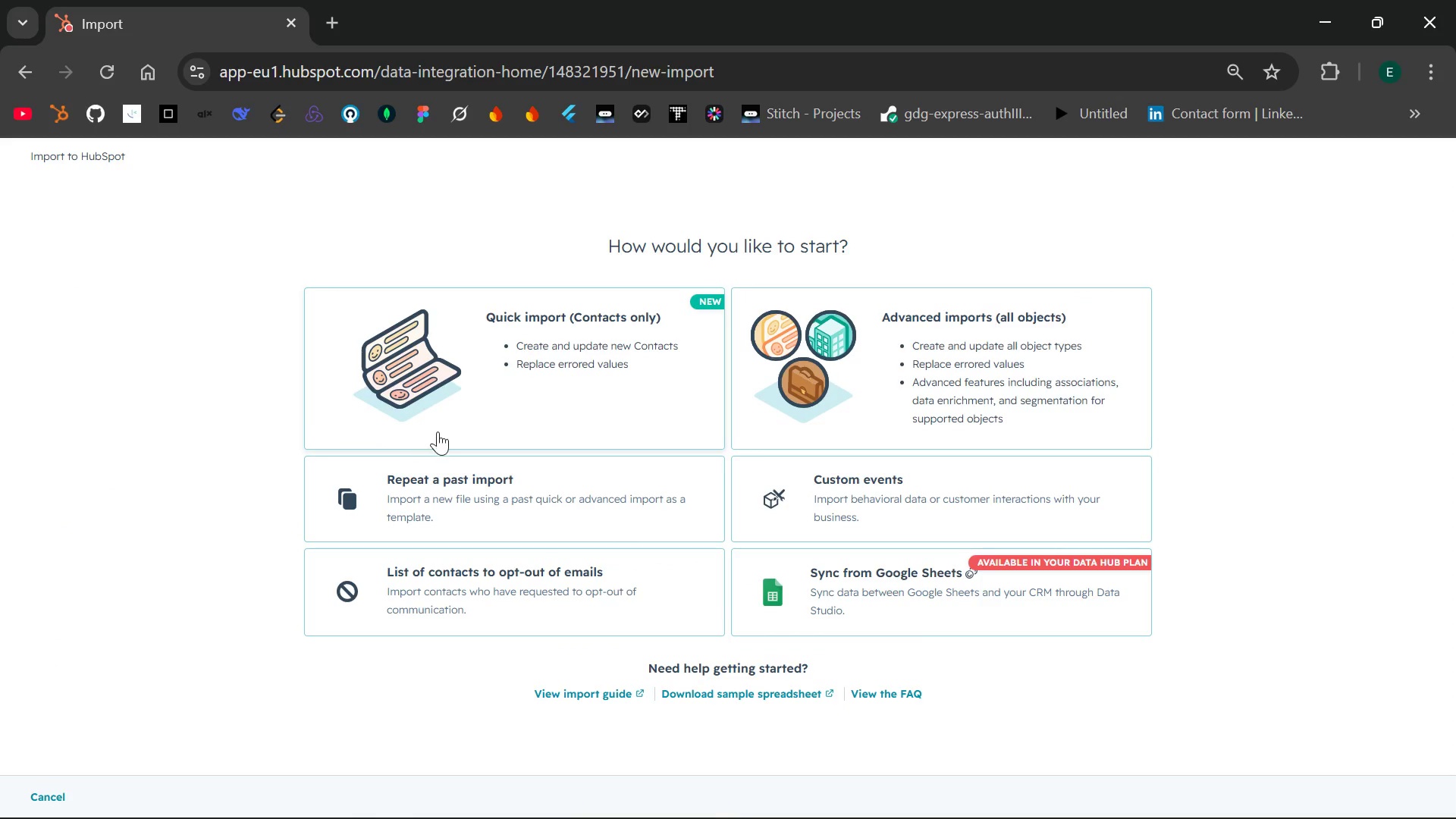 
left_click([573, 397])
 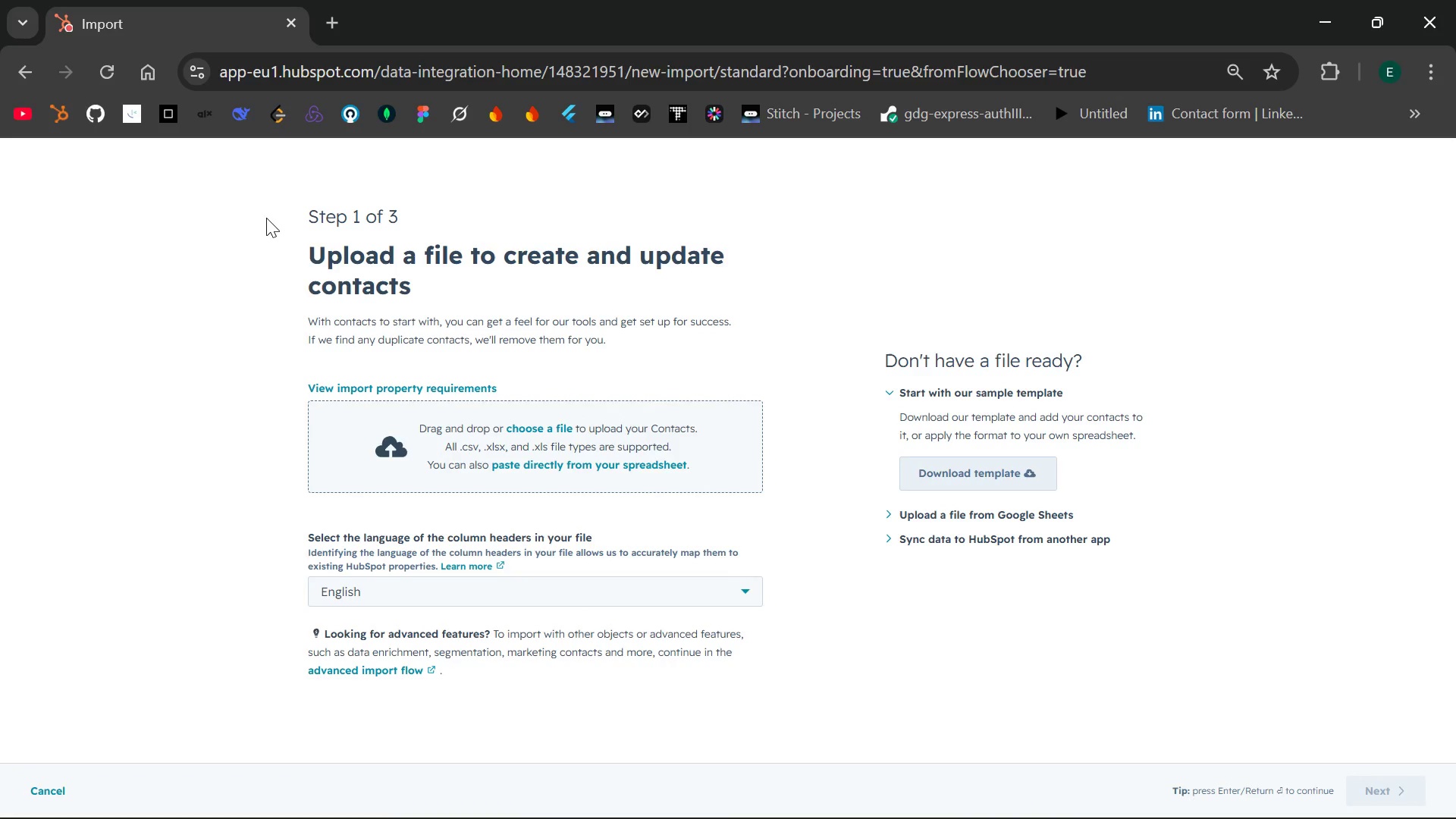 
wait(14.28)
 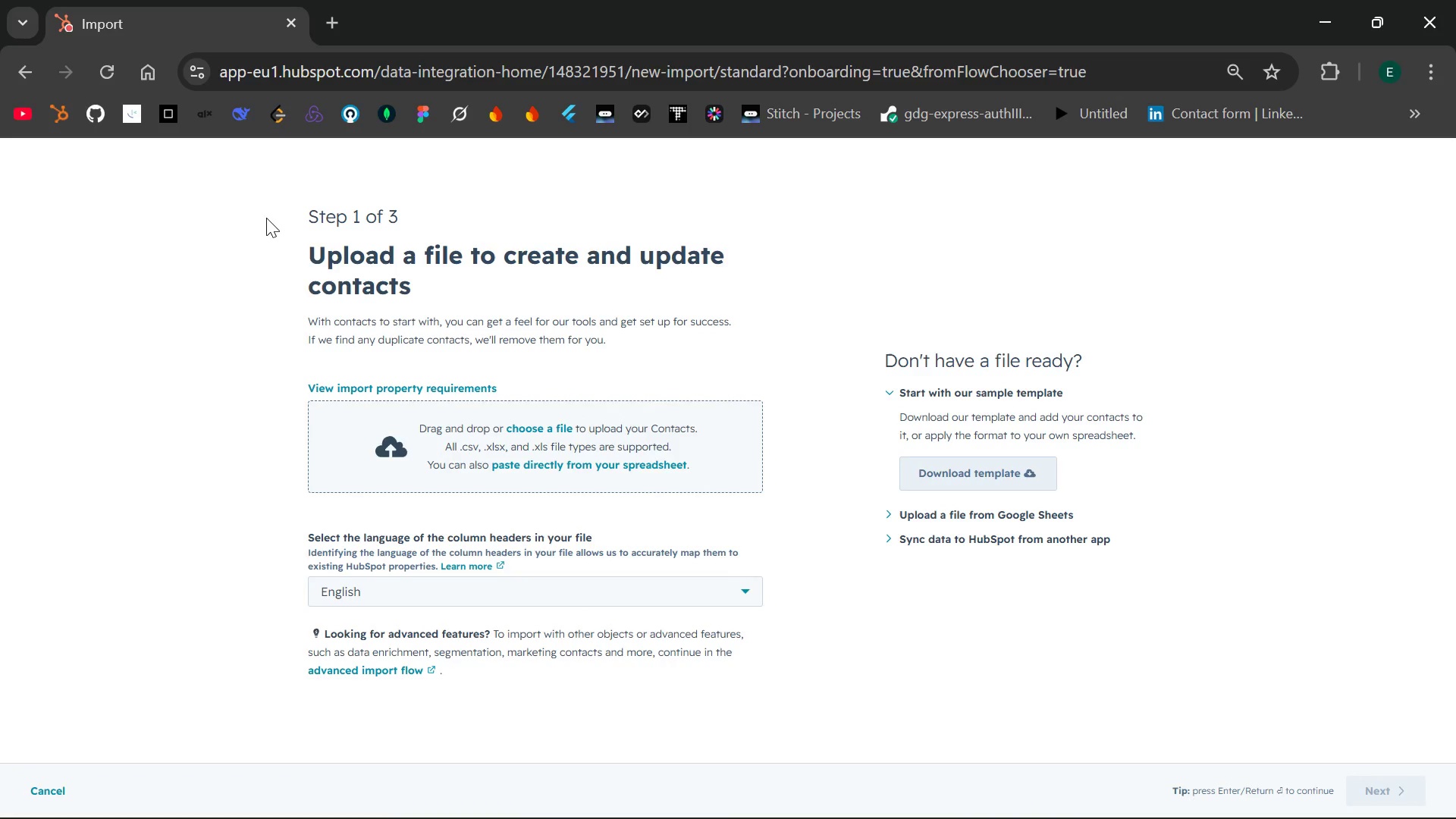 
left_click([535, 422])
 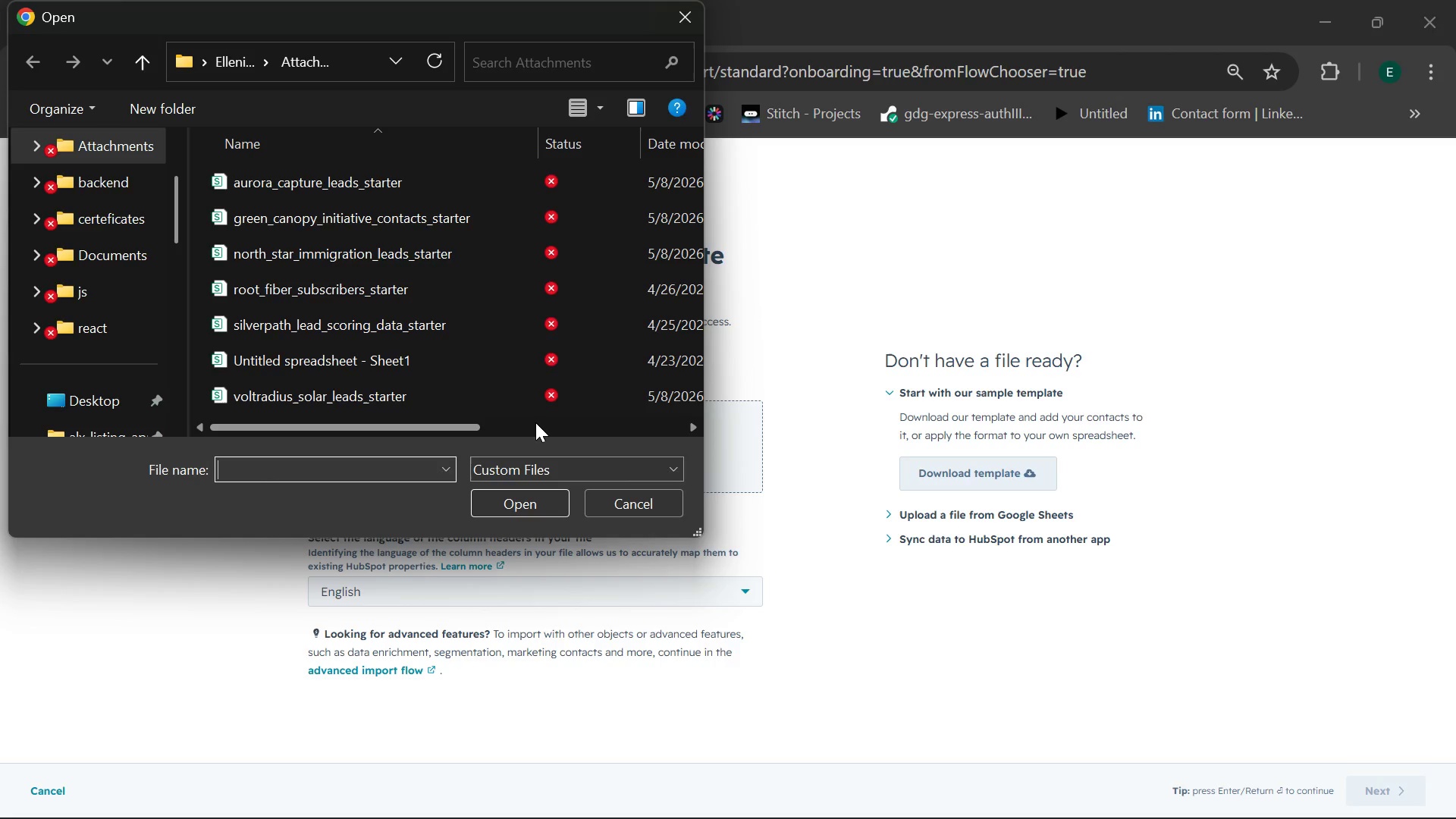 
mouse_move([389, 275])
 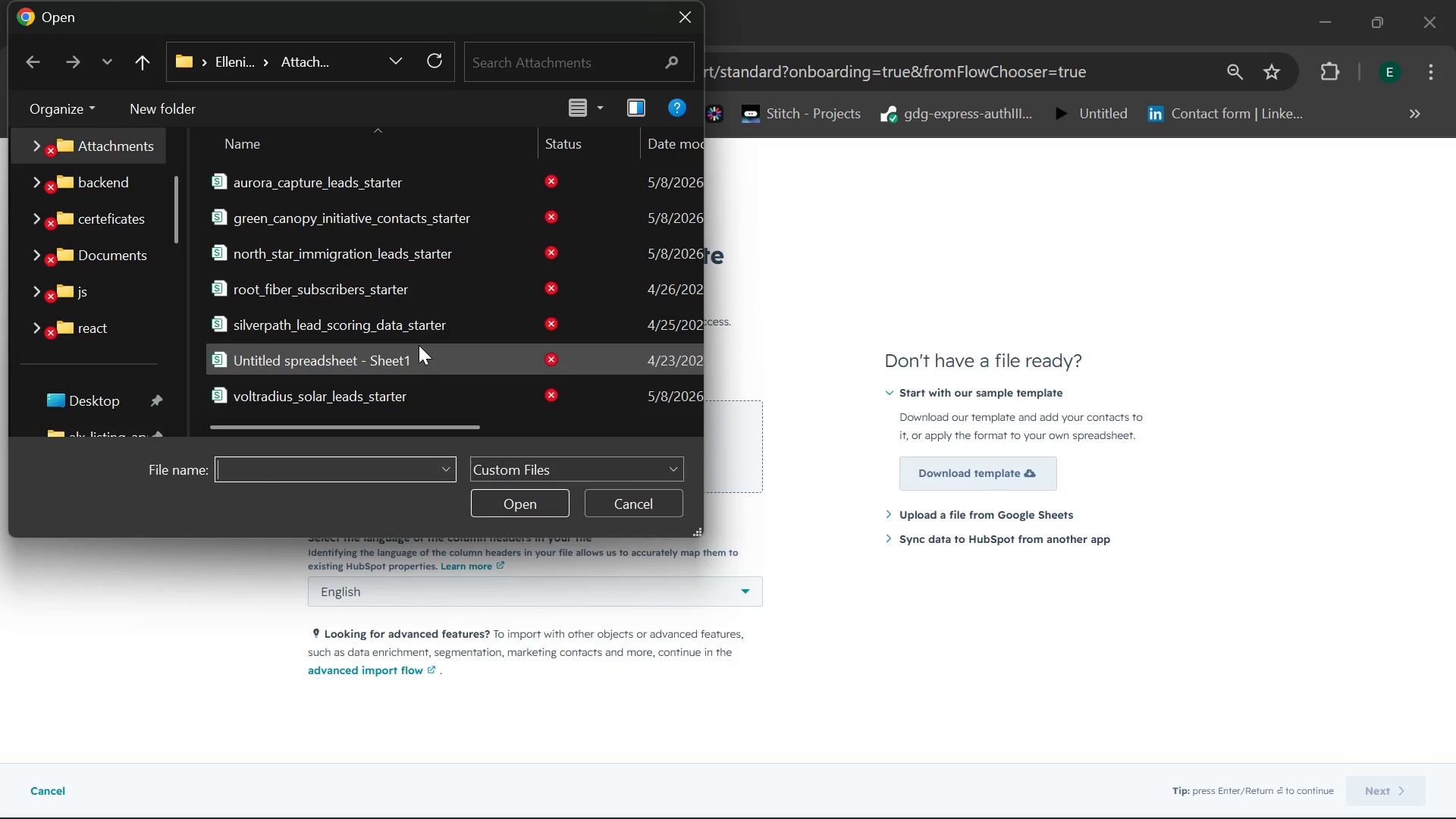 
scroll: coordinate [419, 345], scroll_direction: up, amount: 1.0
 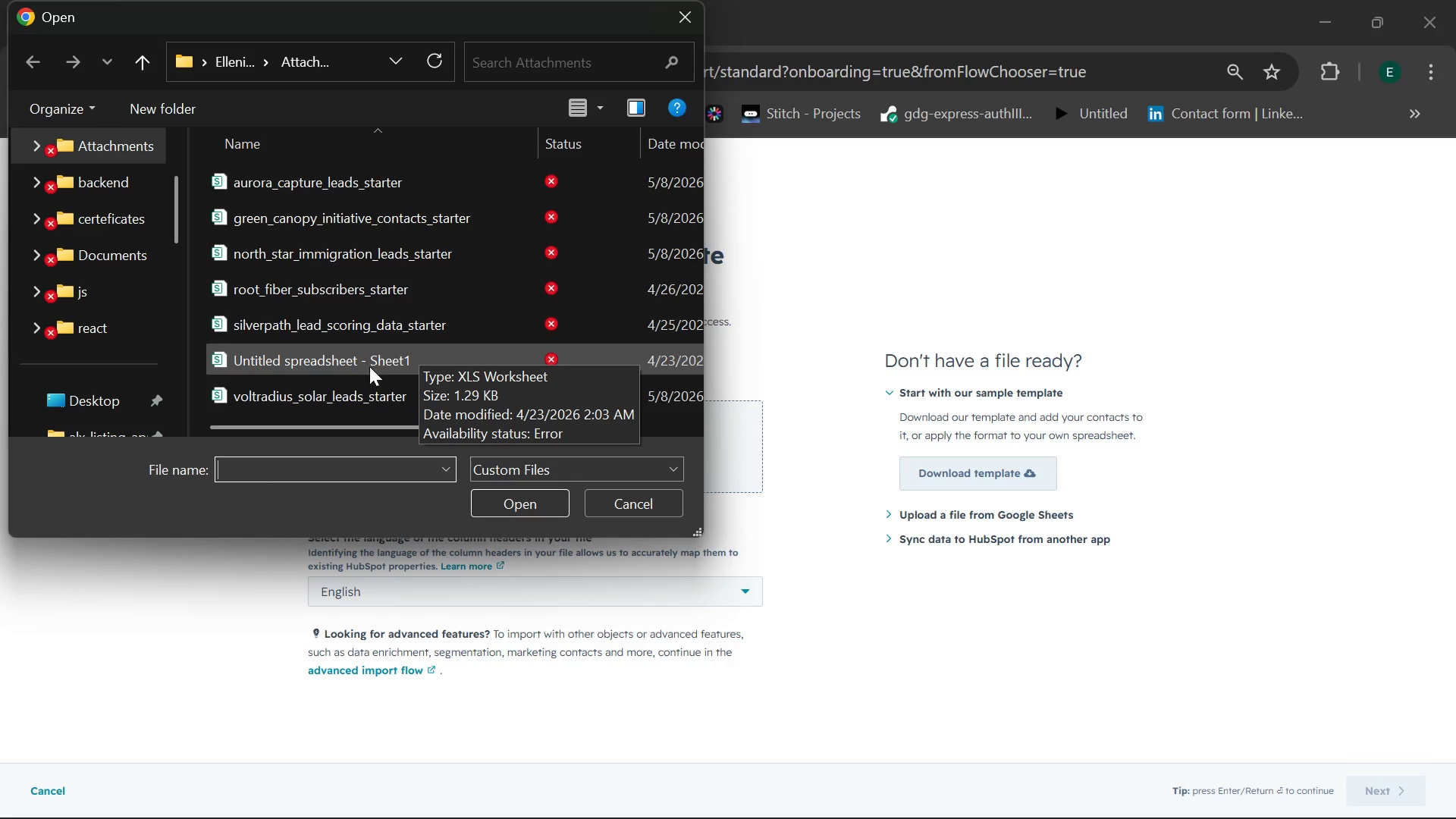 
left_click([330, 387])
 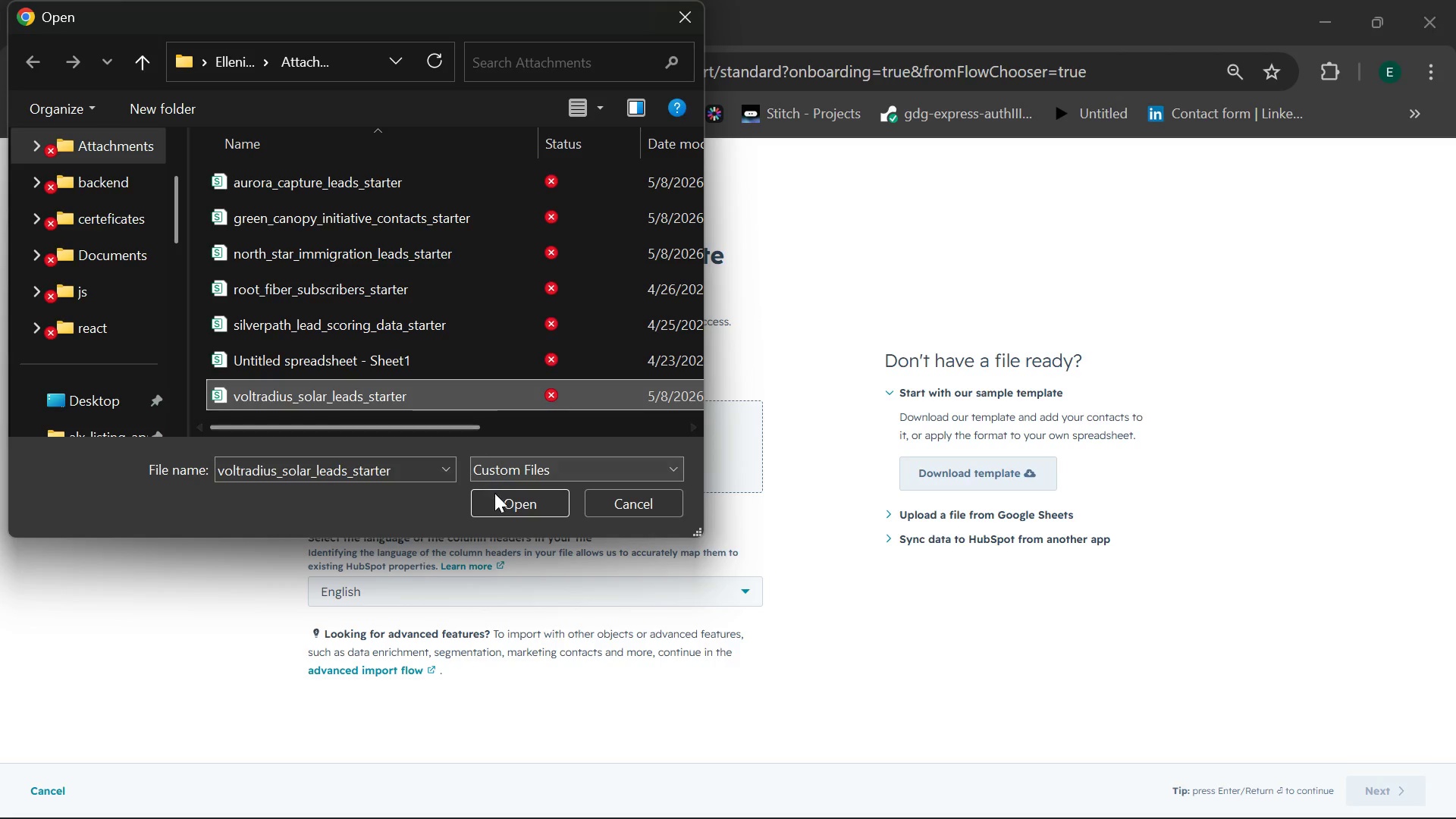 
left_click([498, 502])
 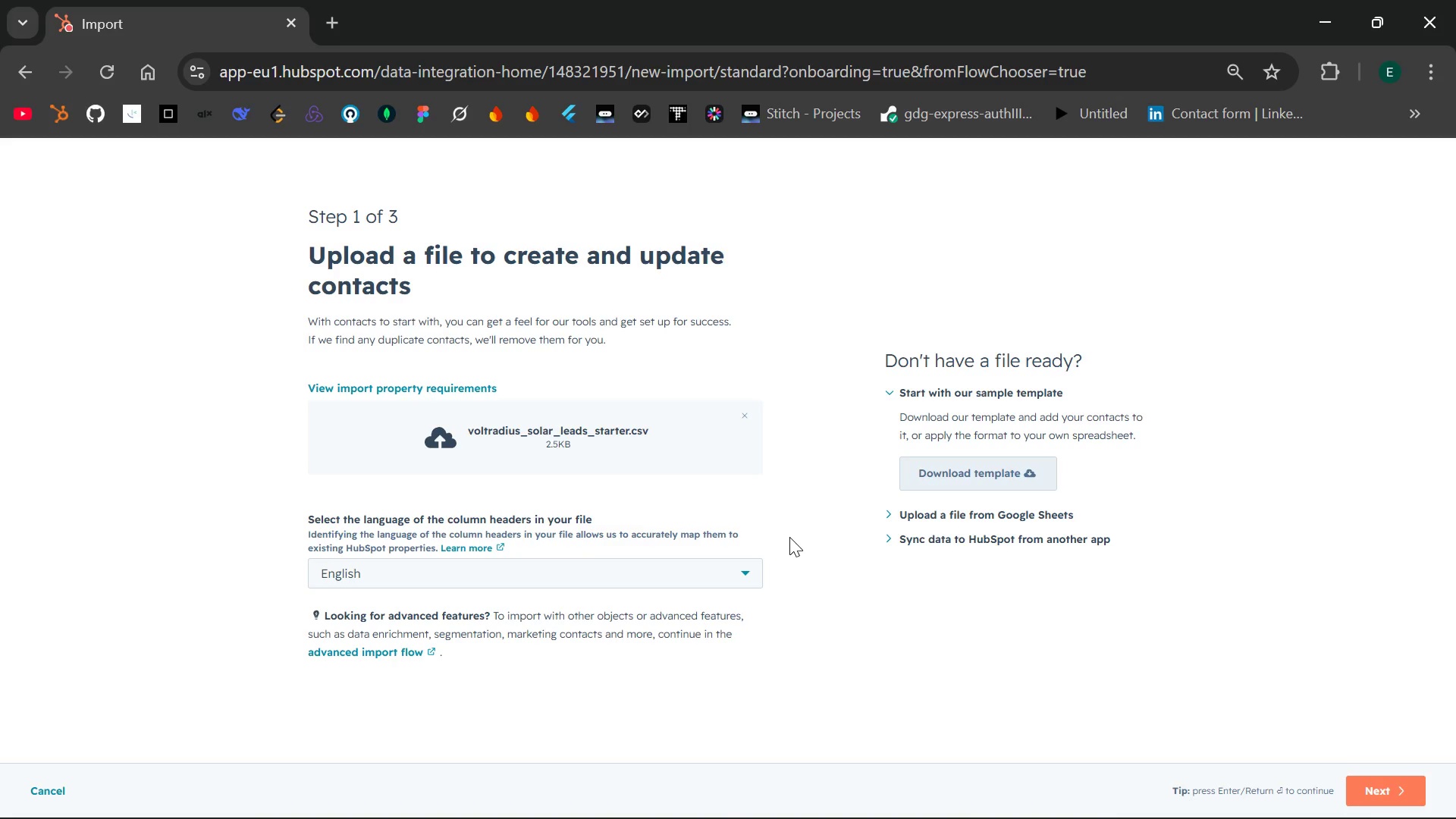 
wait(16.62)
 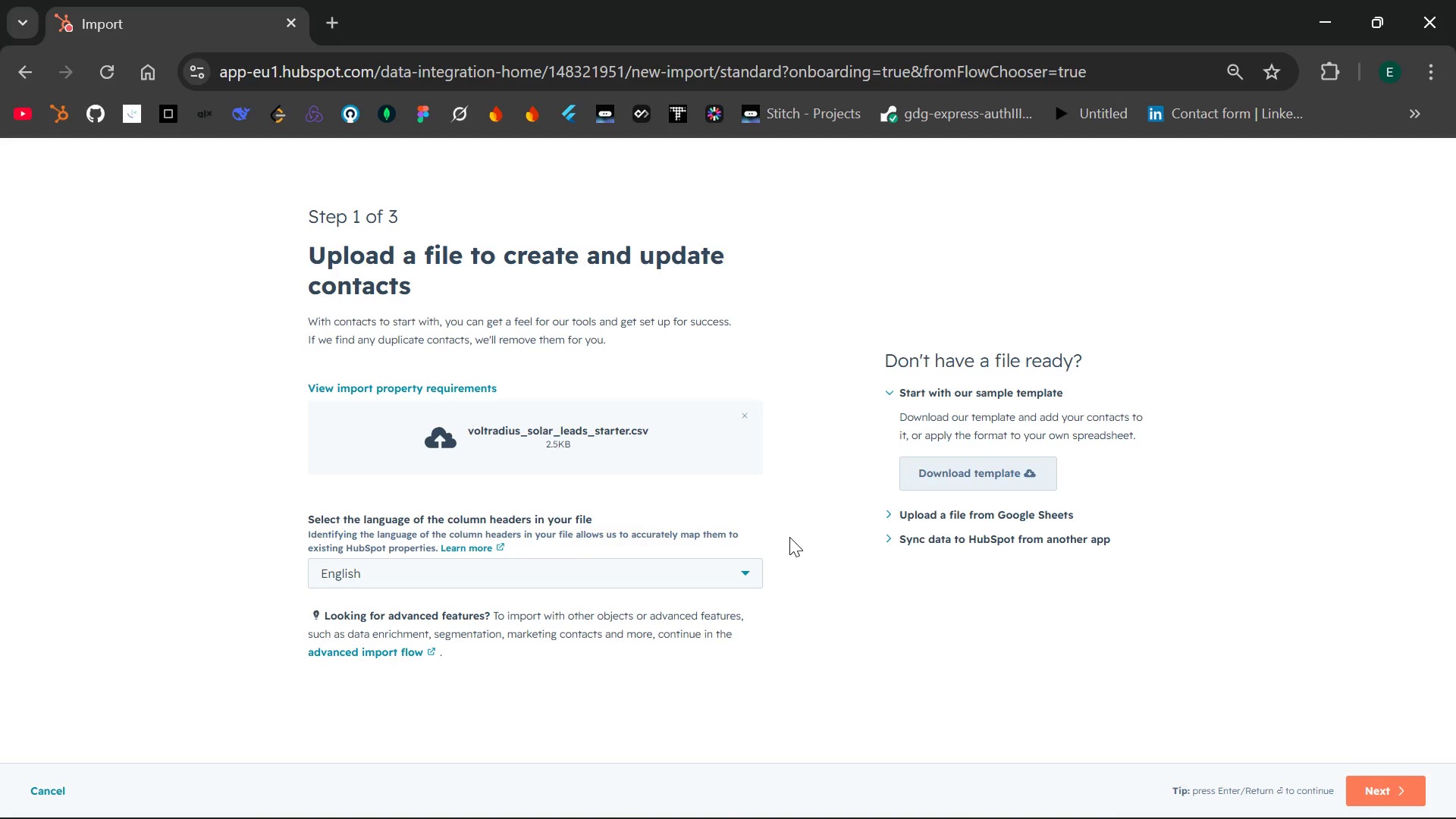 
left_click([1374, 786])
 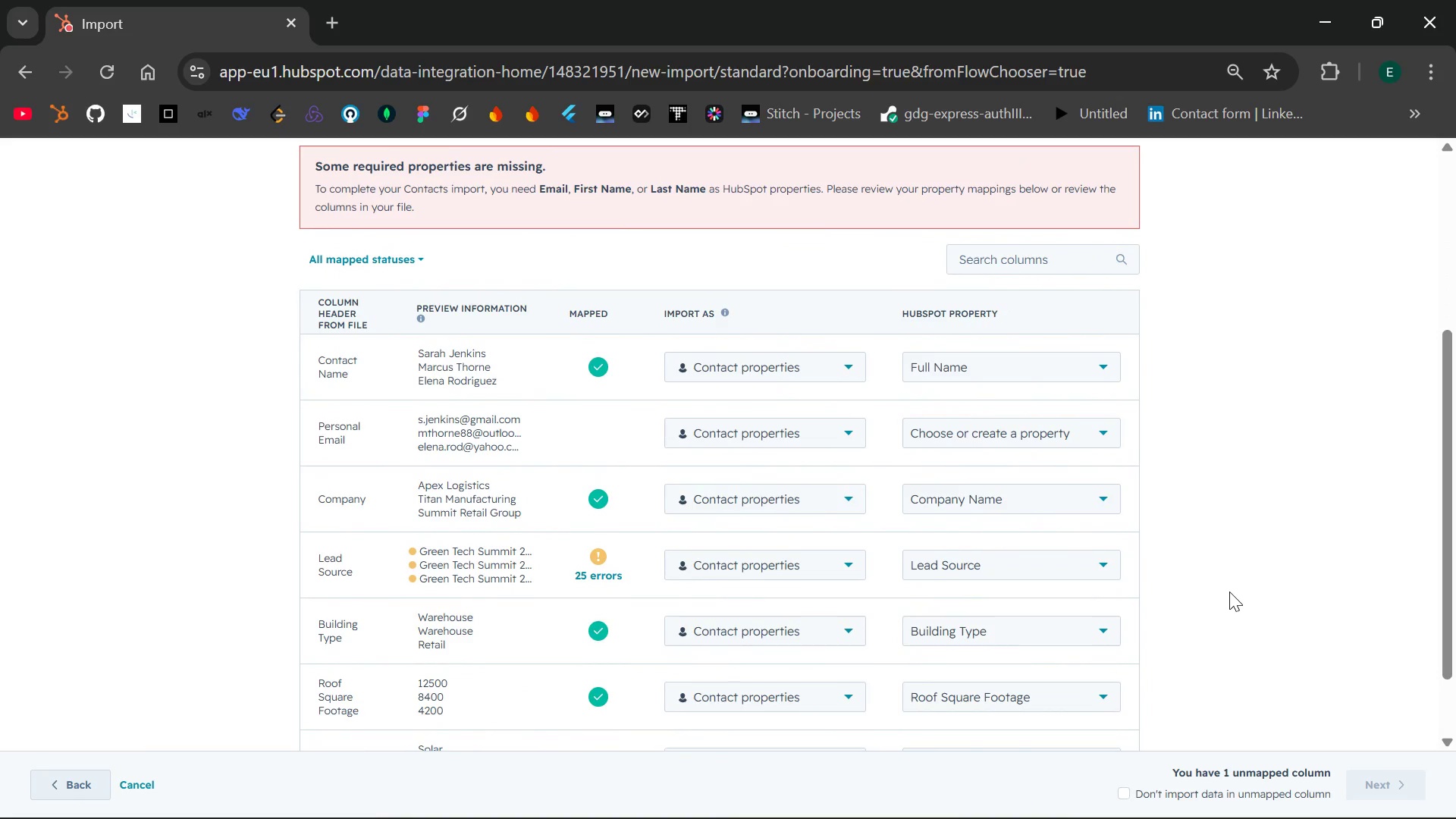 
wait(16.11)
 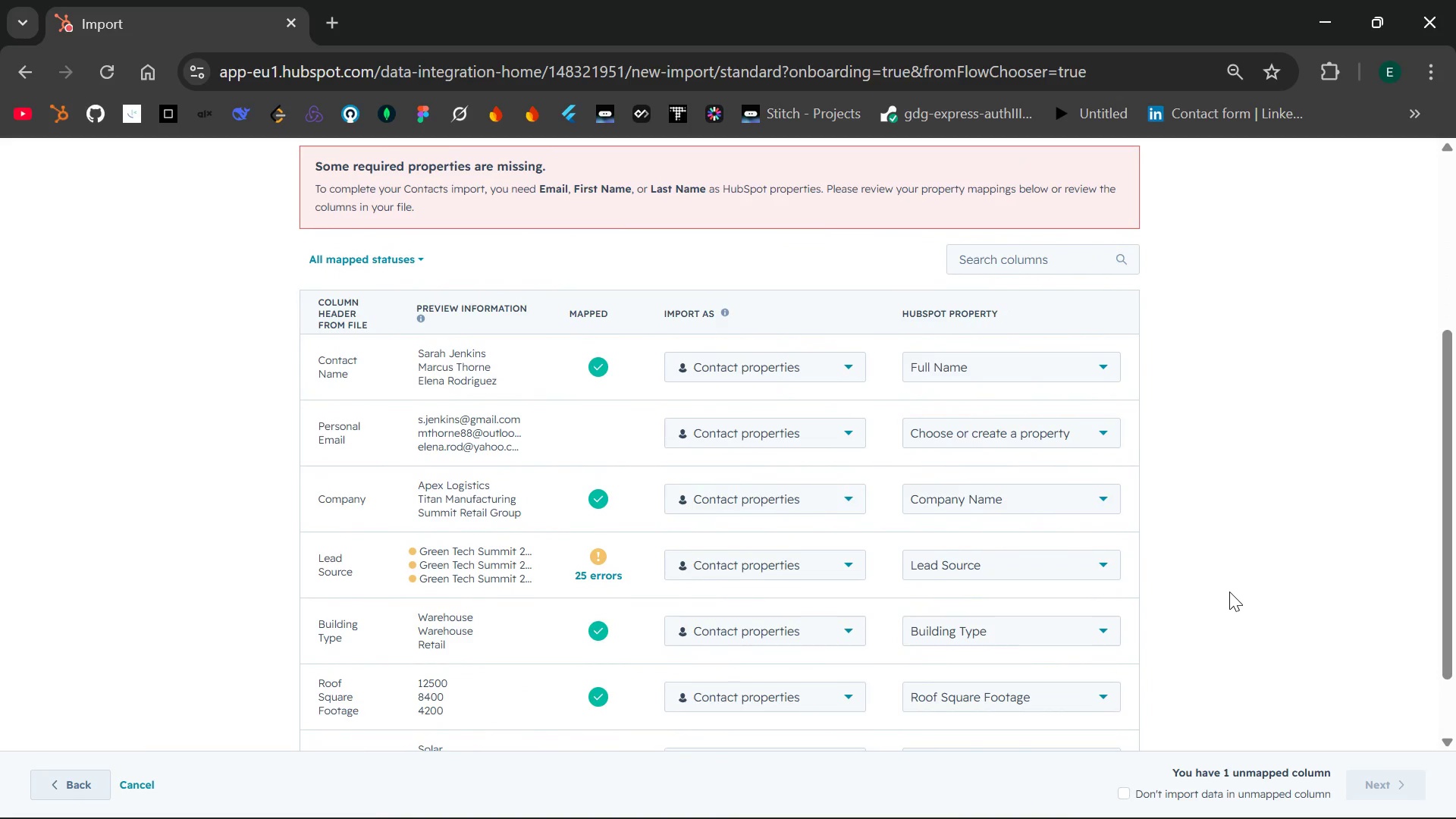 
left_click([1104, 341])
 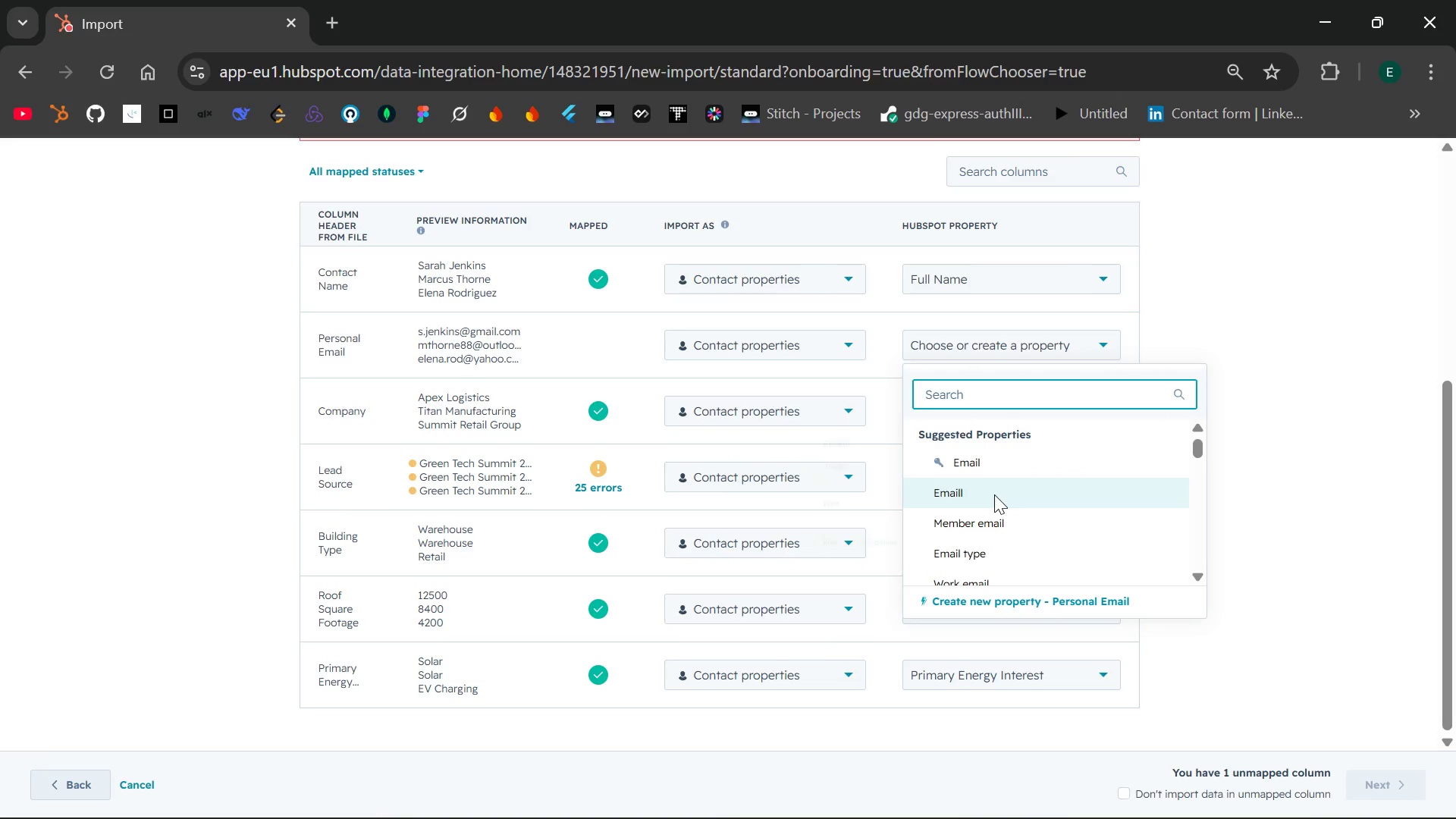 
wait(8.0)
 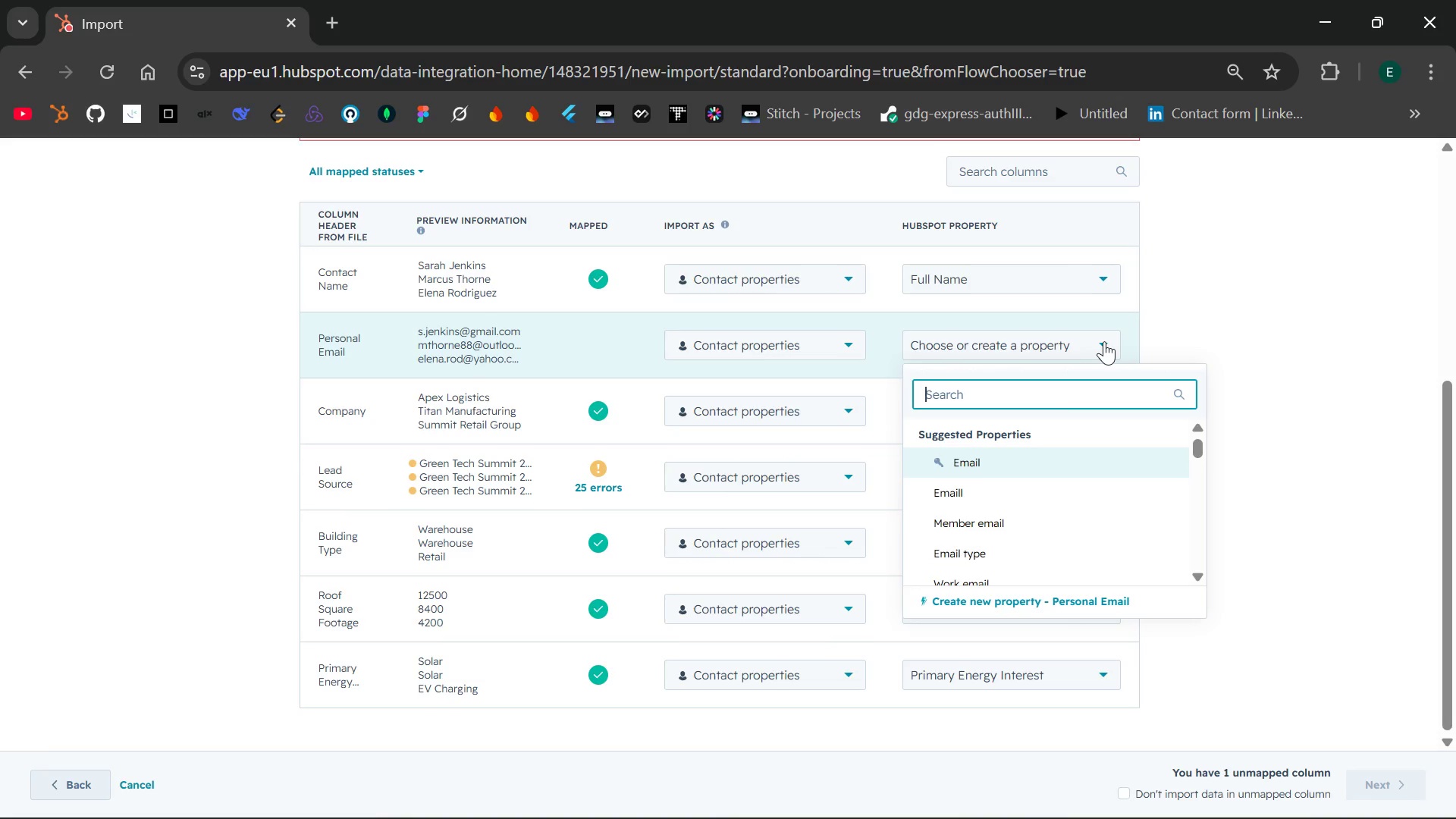 
left_click([1009, 472])
 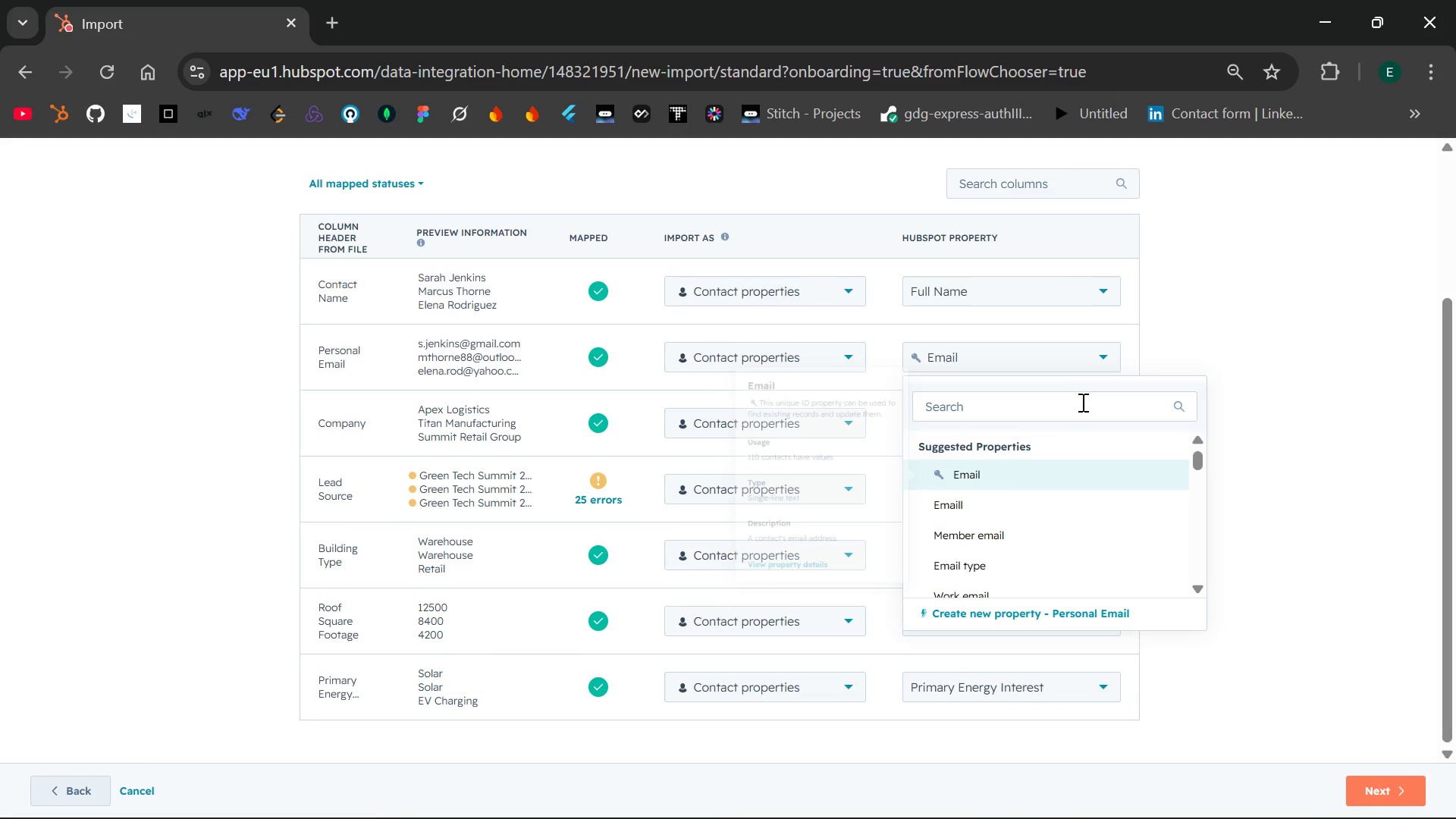 
left_click([1199, 352])
 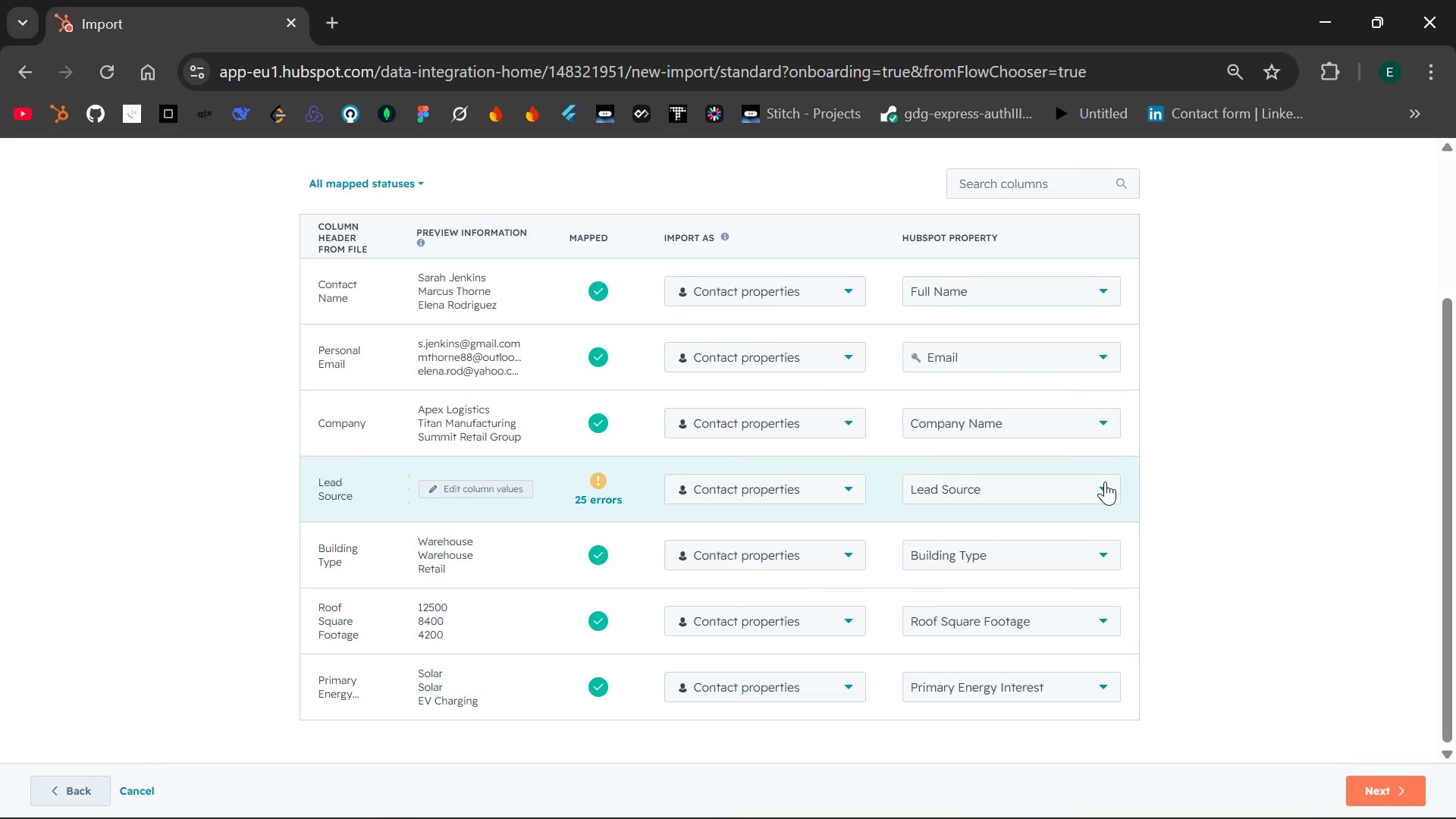 
left_click([1106, 484])
 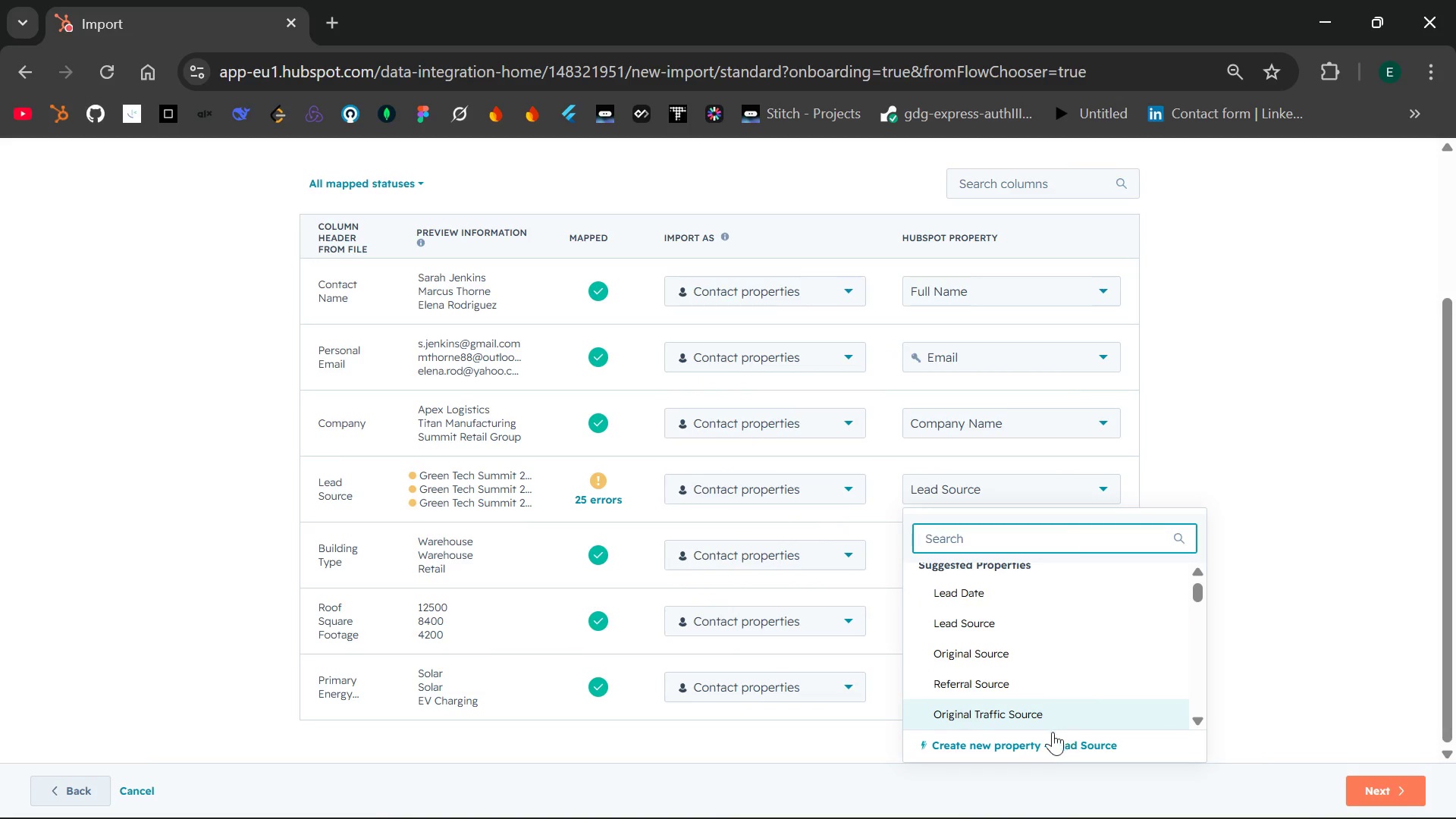 
left_click([1026, 742])
 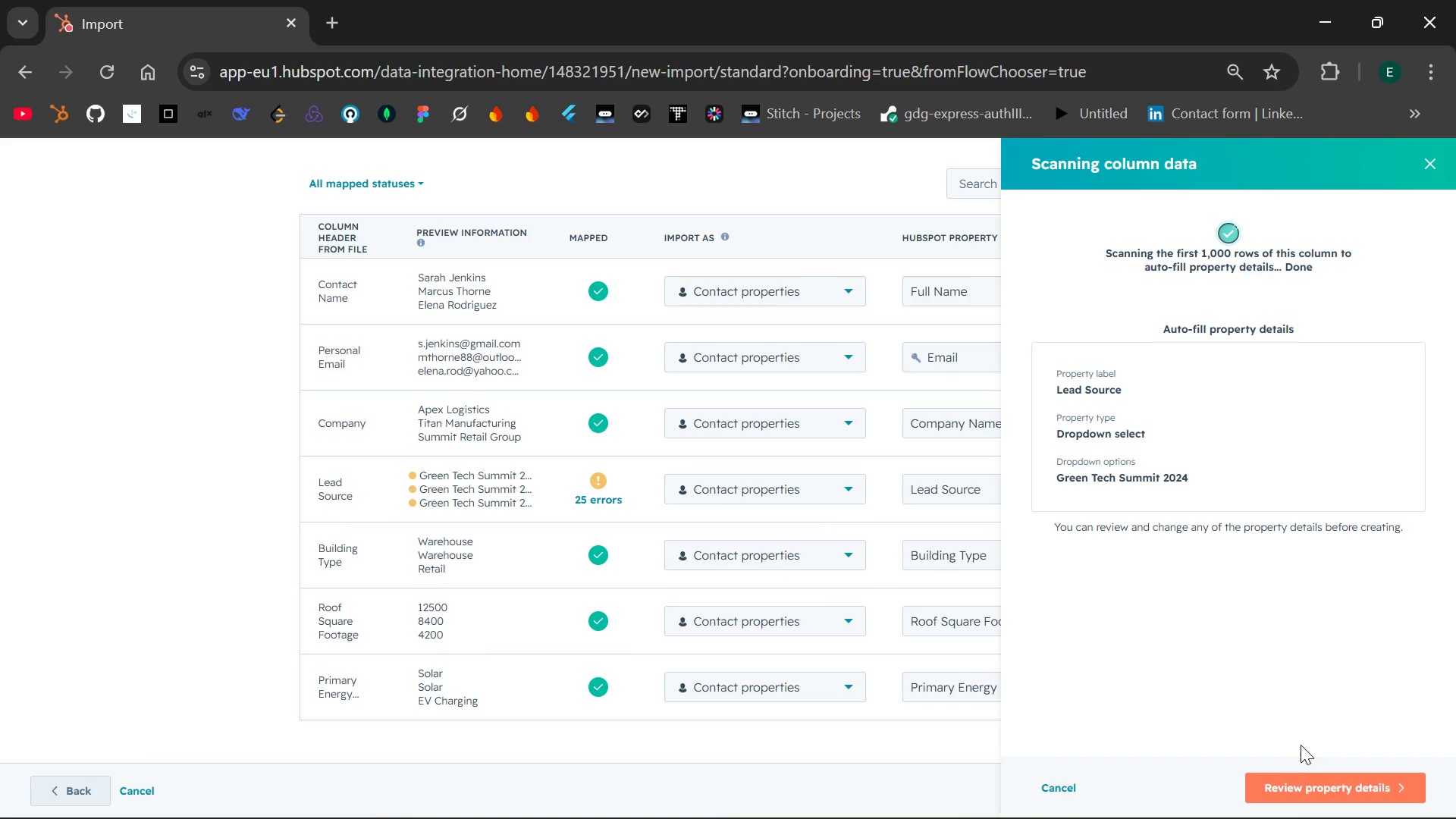 
wait(5.75)
 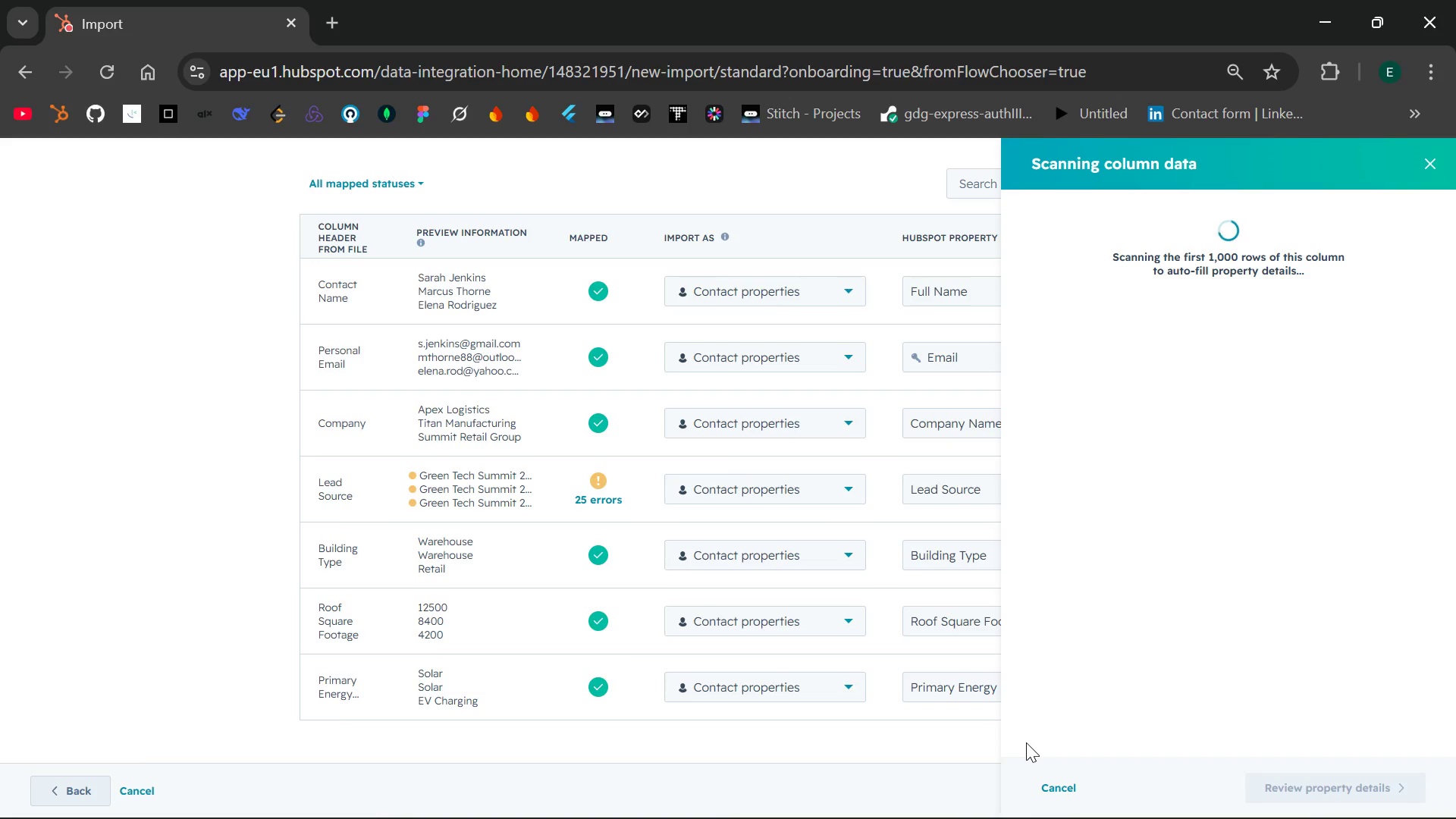 
left_click([1298, 779])
 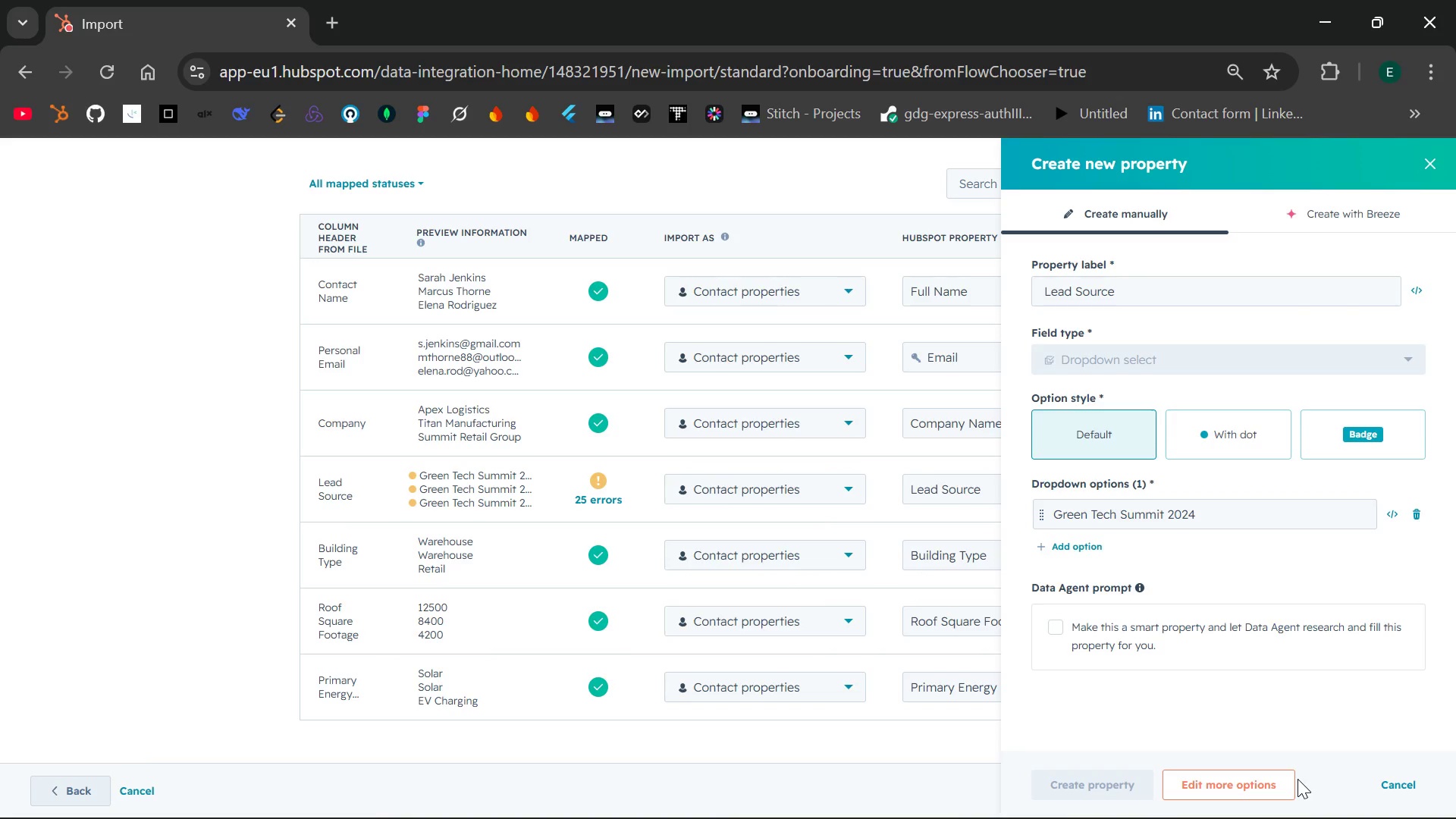 
wait(10.41)
 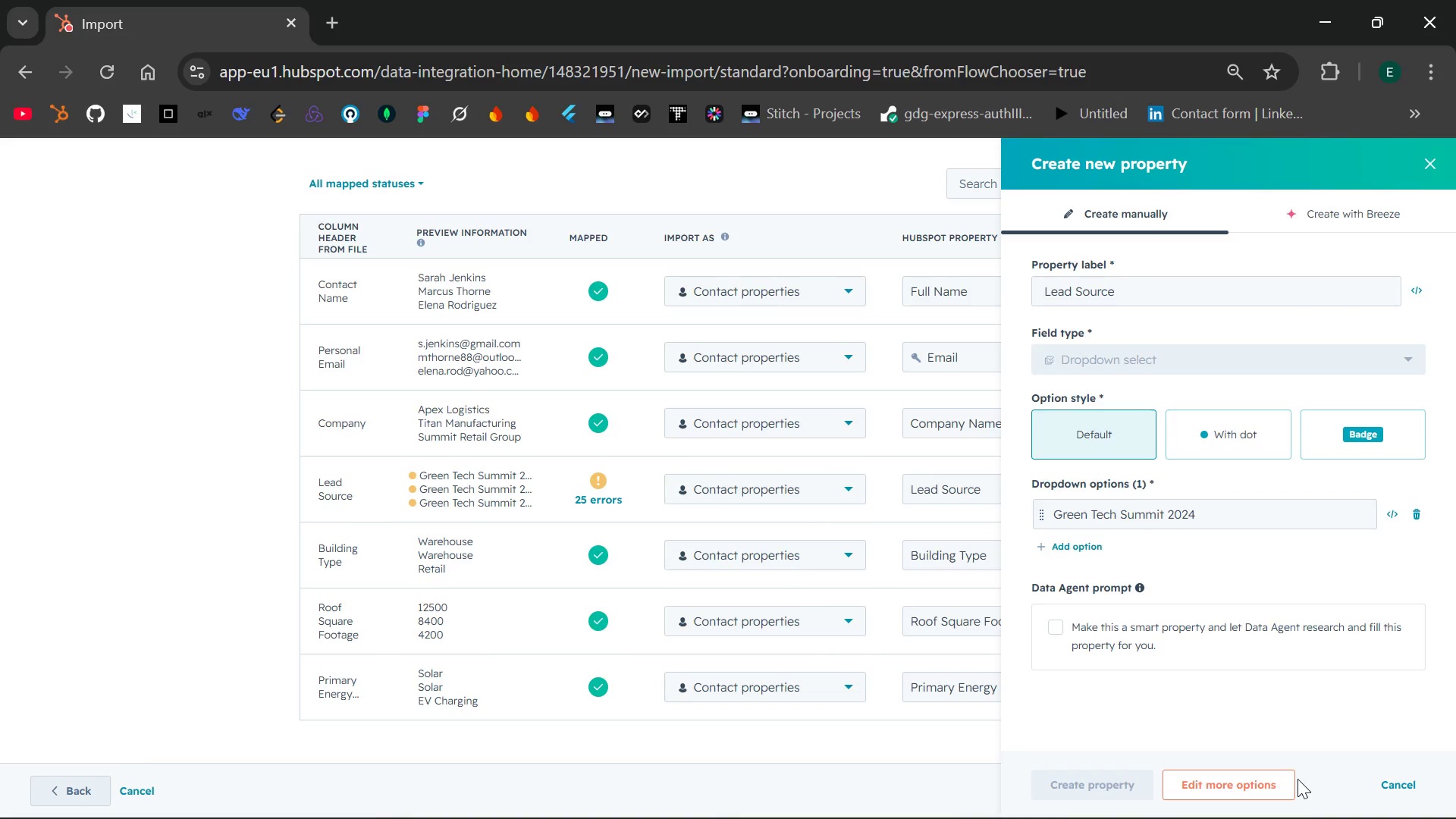 
left_click_drag(start_coordinate=[1203, 543], to_coordinate=[1050, 545])
 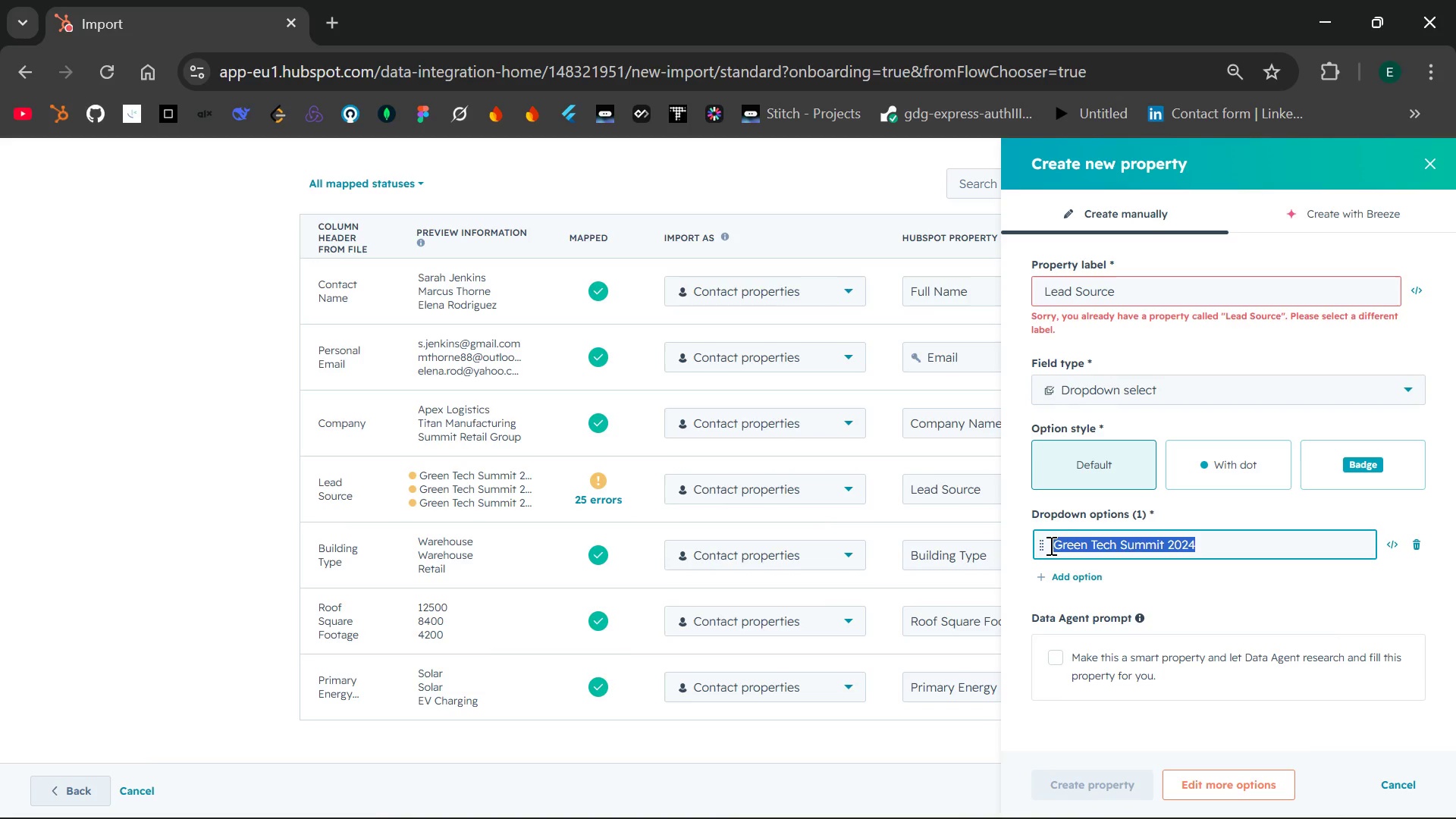 
key(Control+C)
 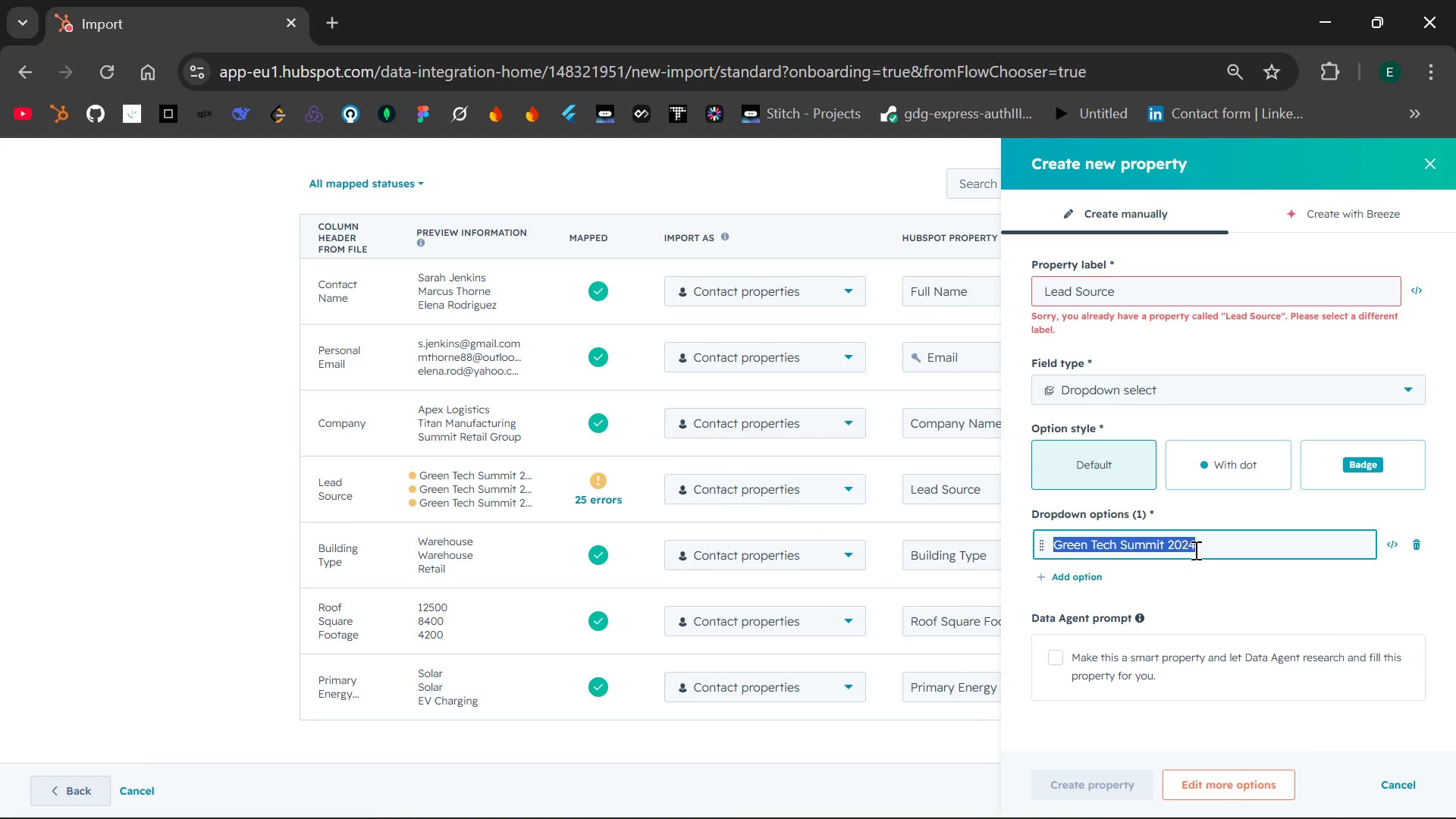 
left_click([1196, 550])
 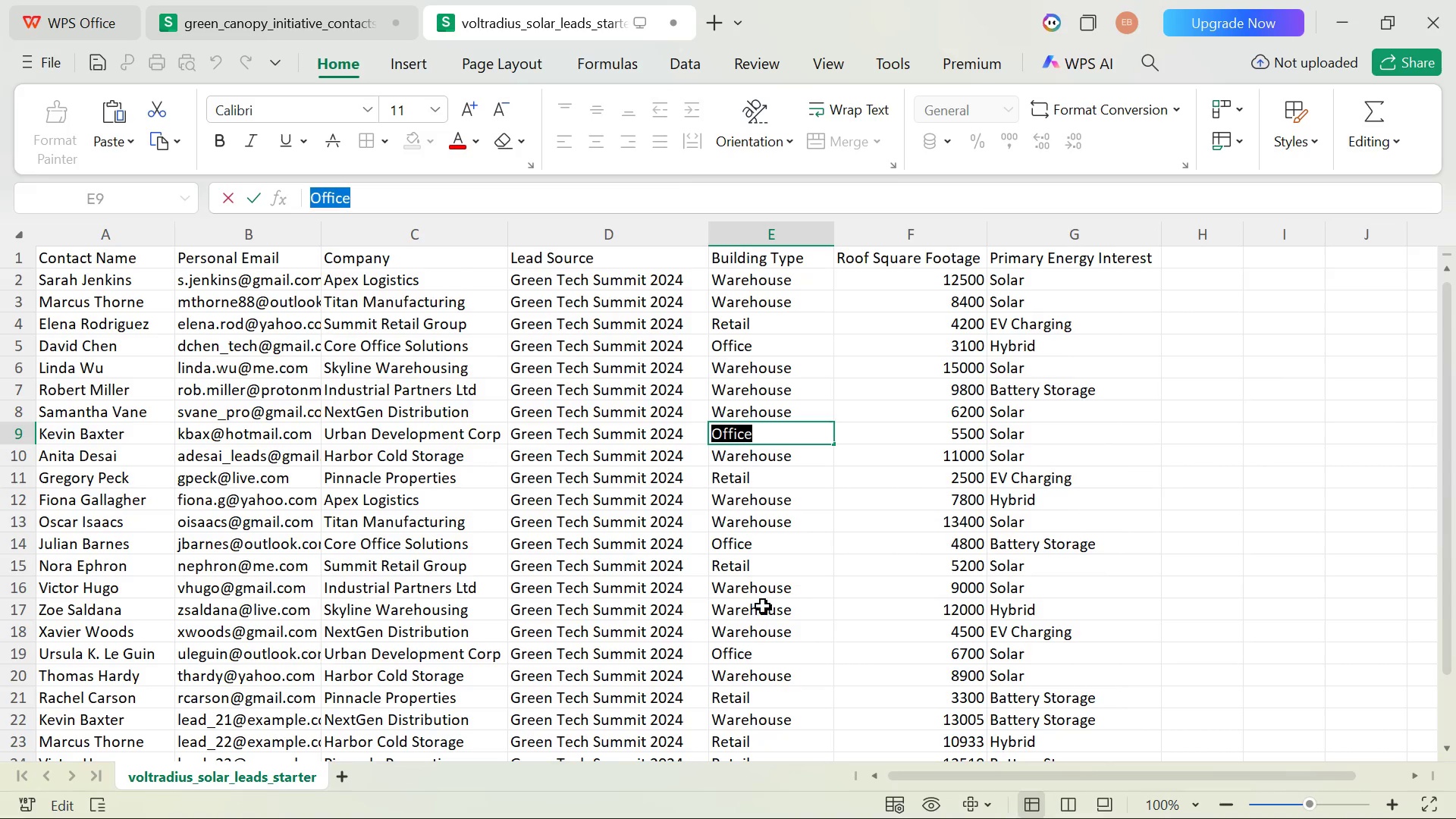 
scroll: coordinate [686, 624], scroll_direction: up, amount: 11.0
 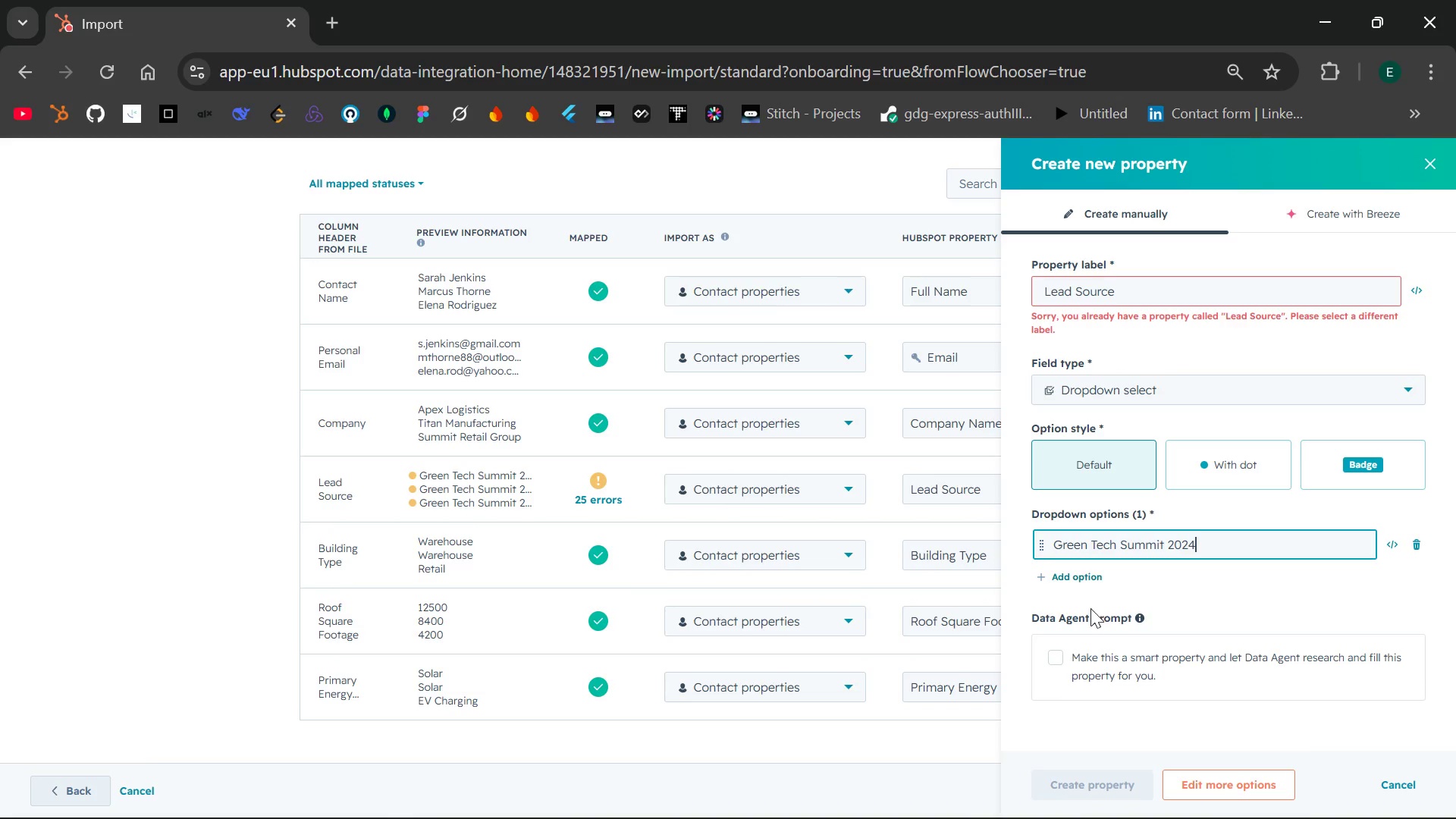 
wait(5.05)
 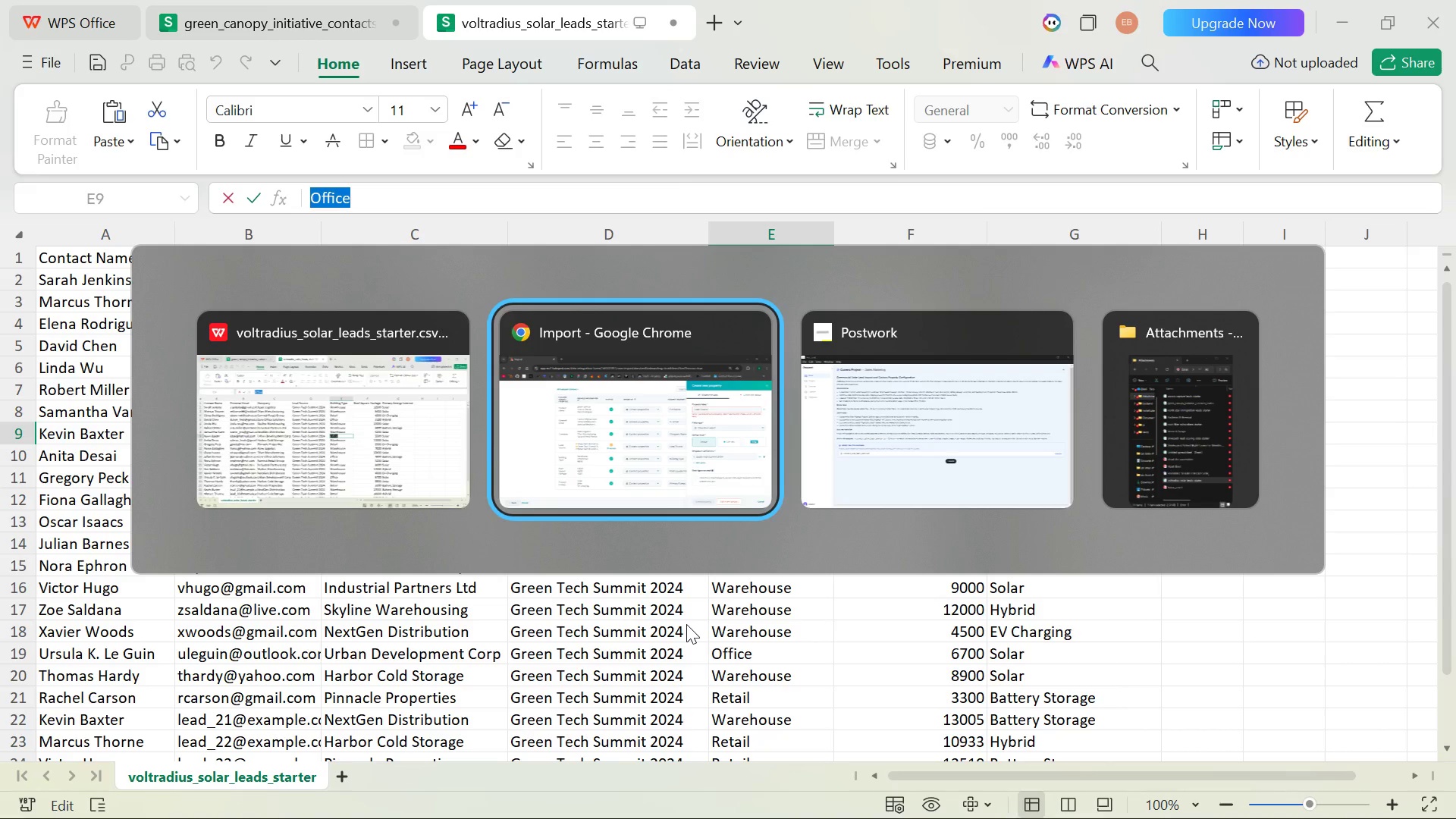 
left_click([1389, 780])
 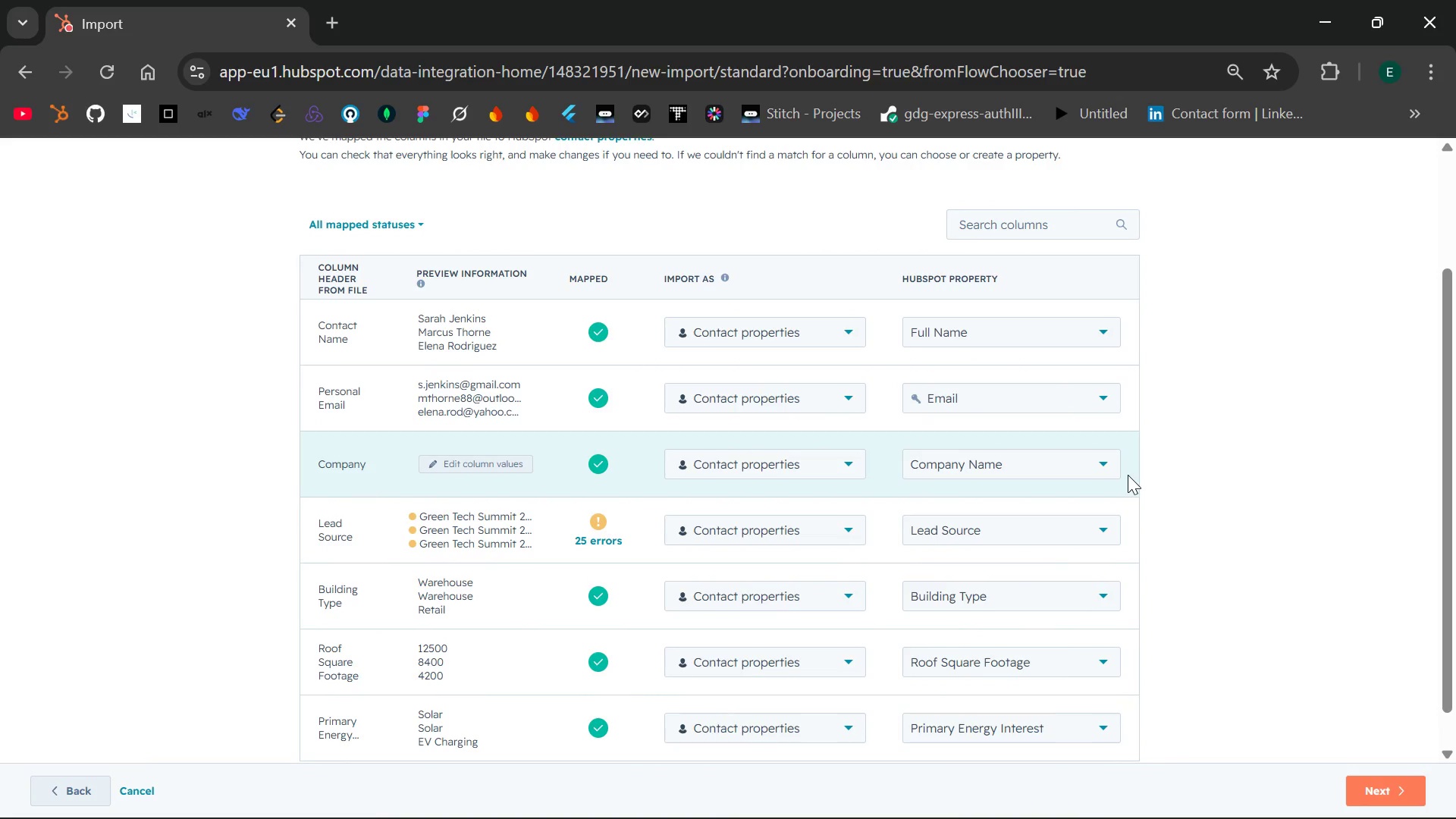 
wait(18.19)
 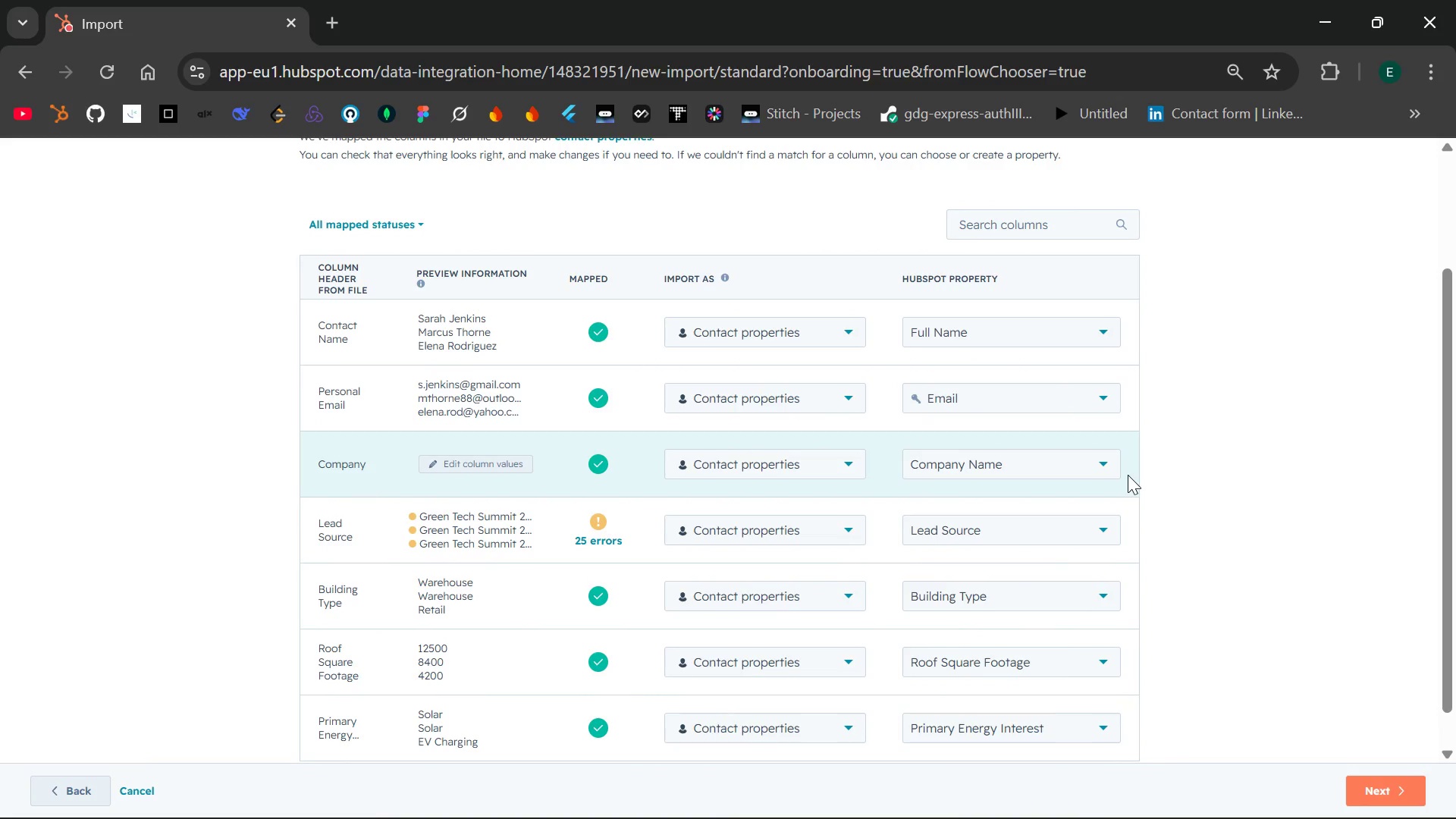 
left_click([745, 643])